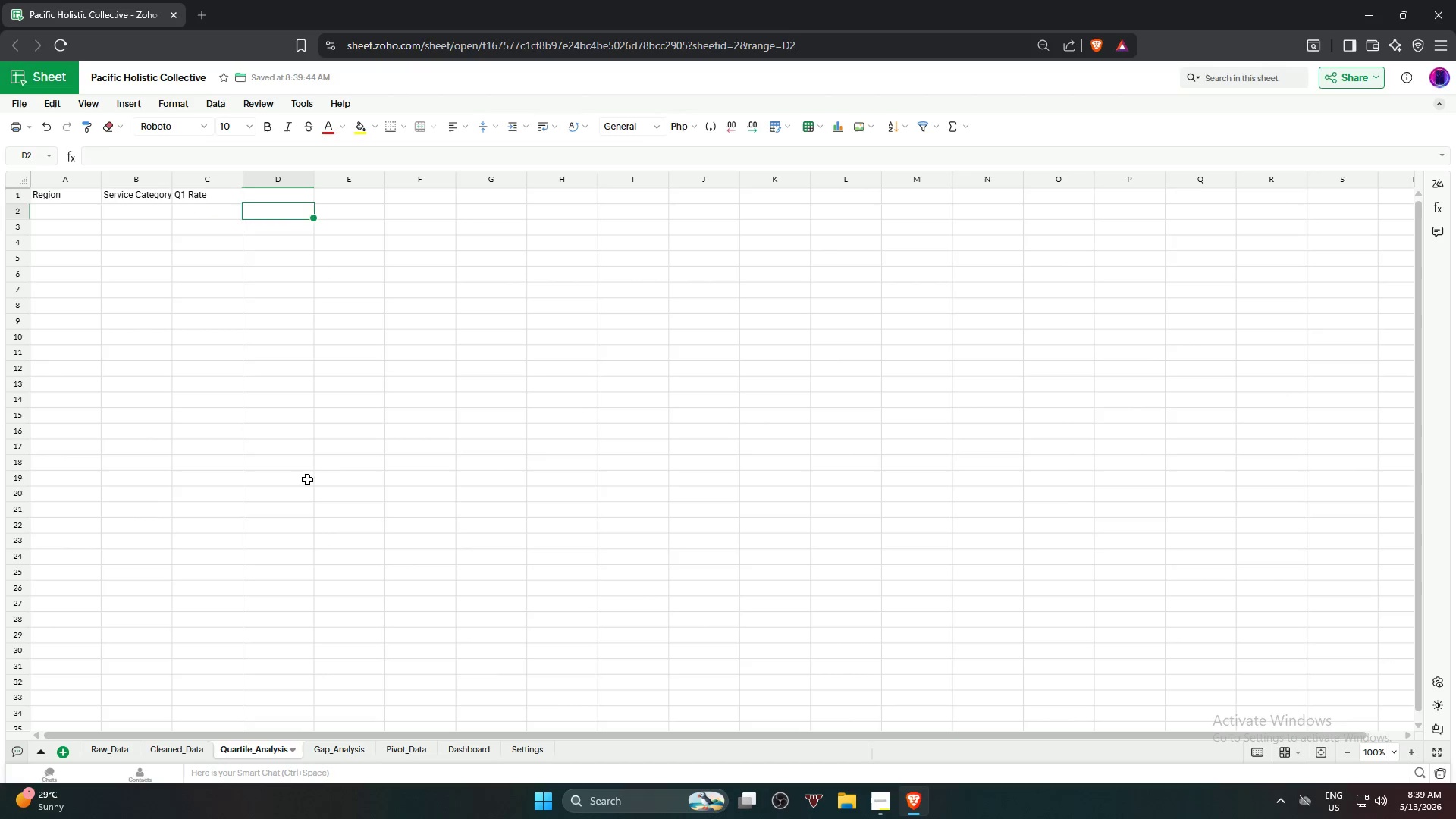 
key(ArrowUp)
 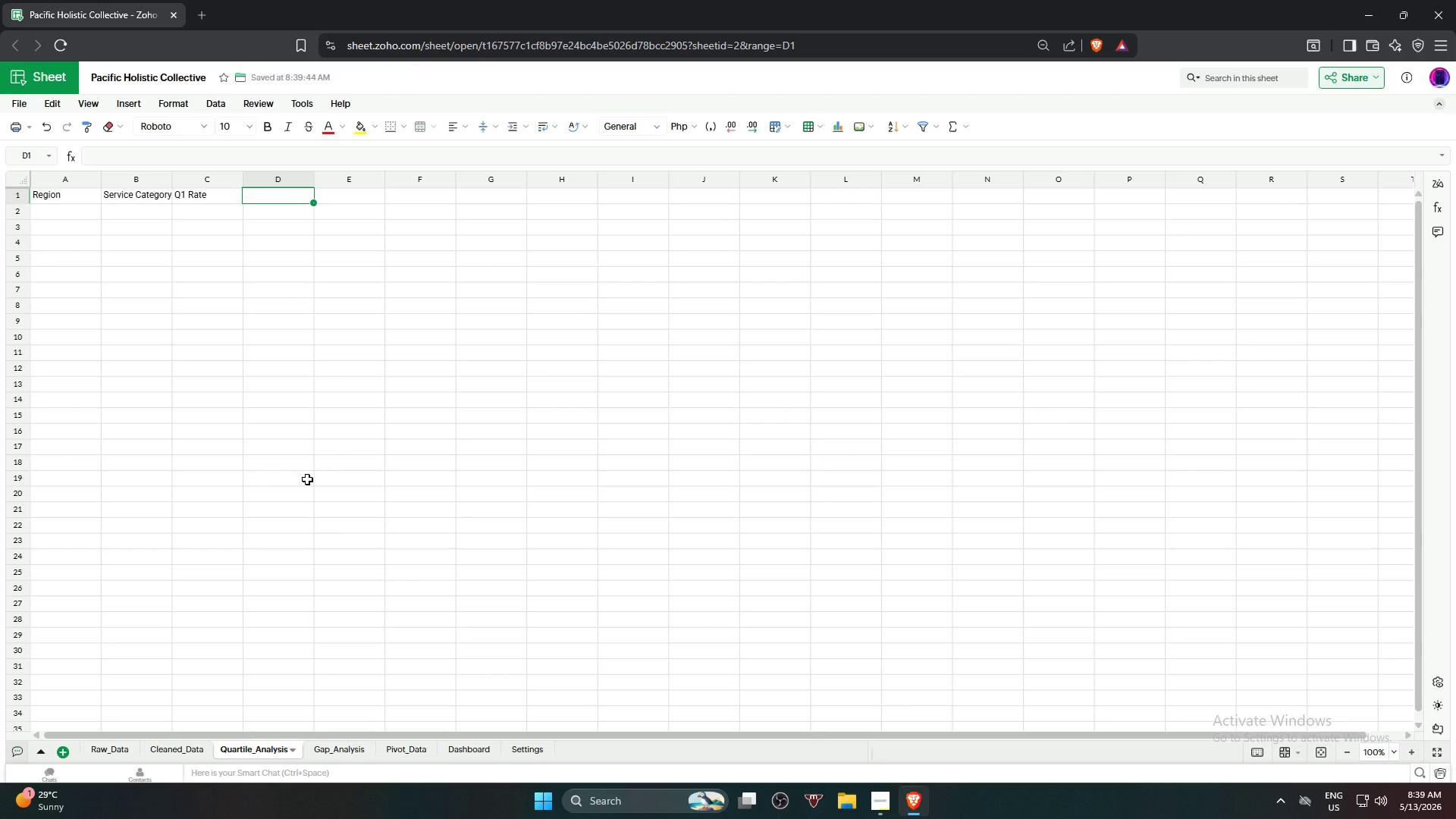 
type(Median Rate)
 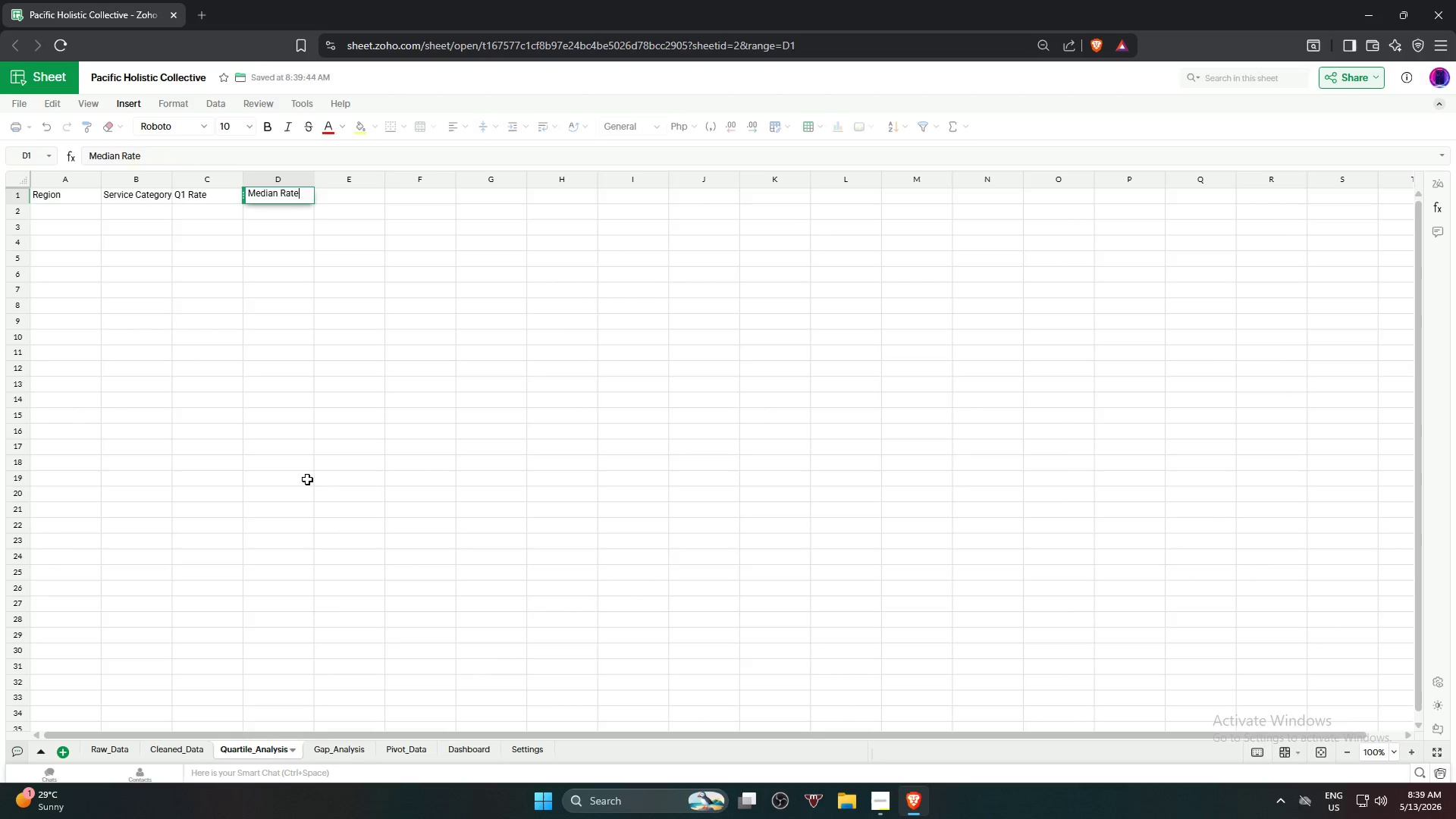 
key(Enter)
 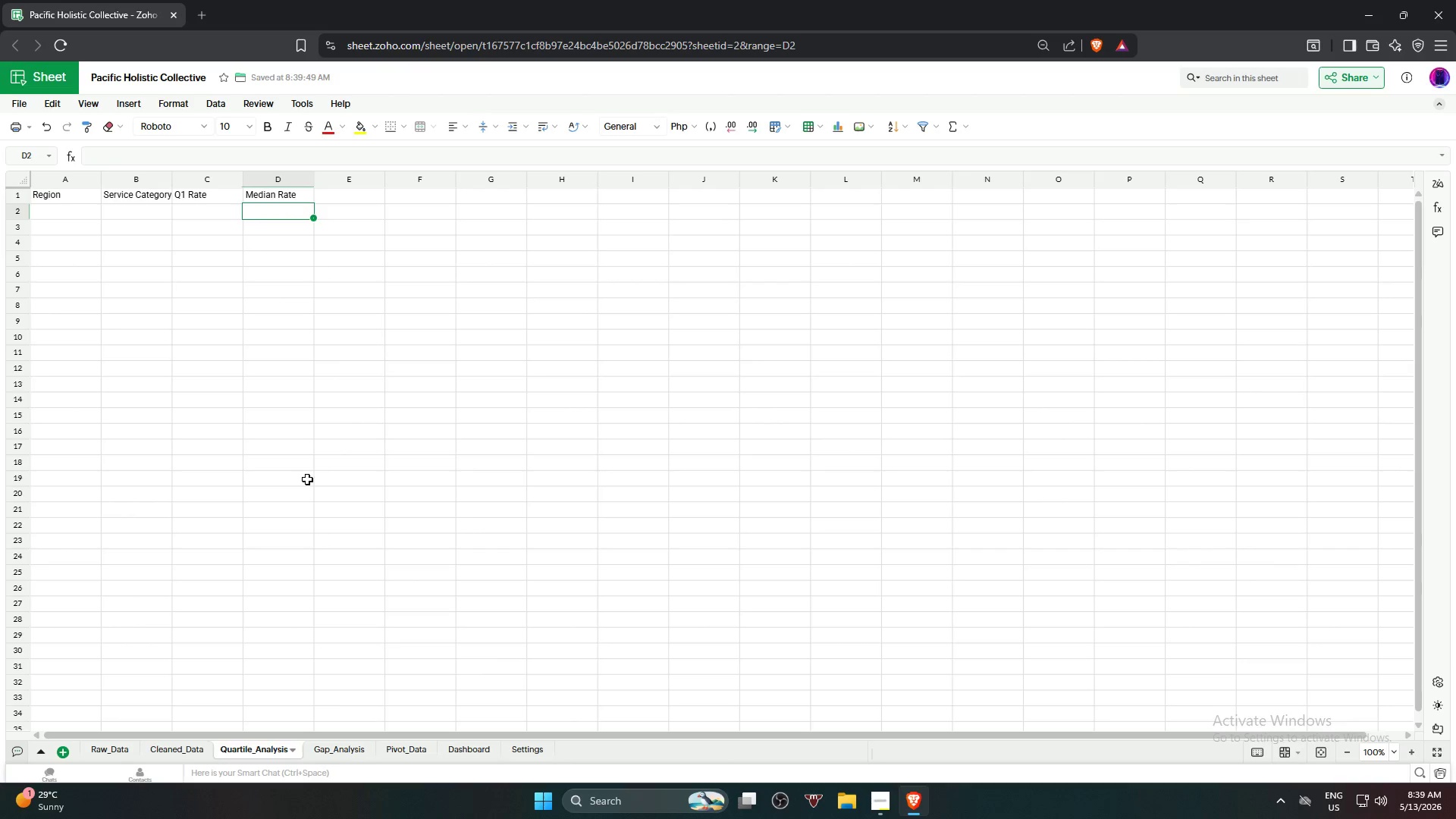 
key(ArrowRight)
 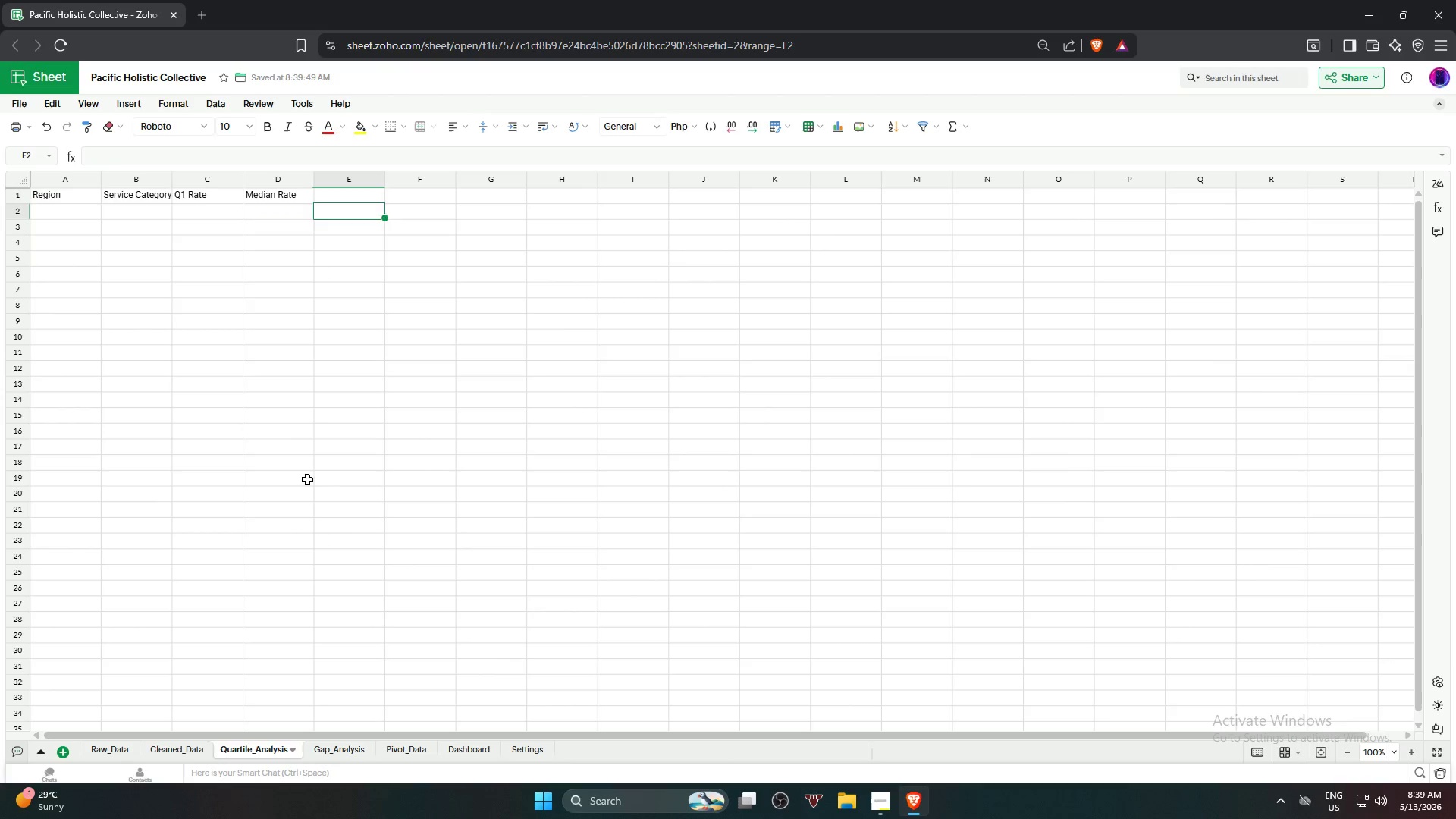 
key(ArrowUp)
 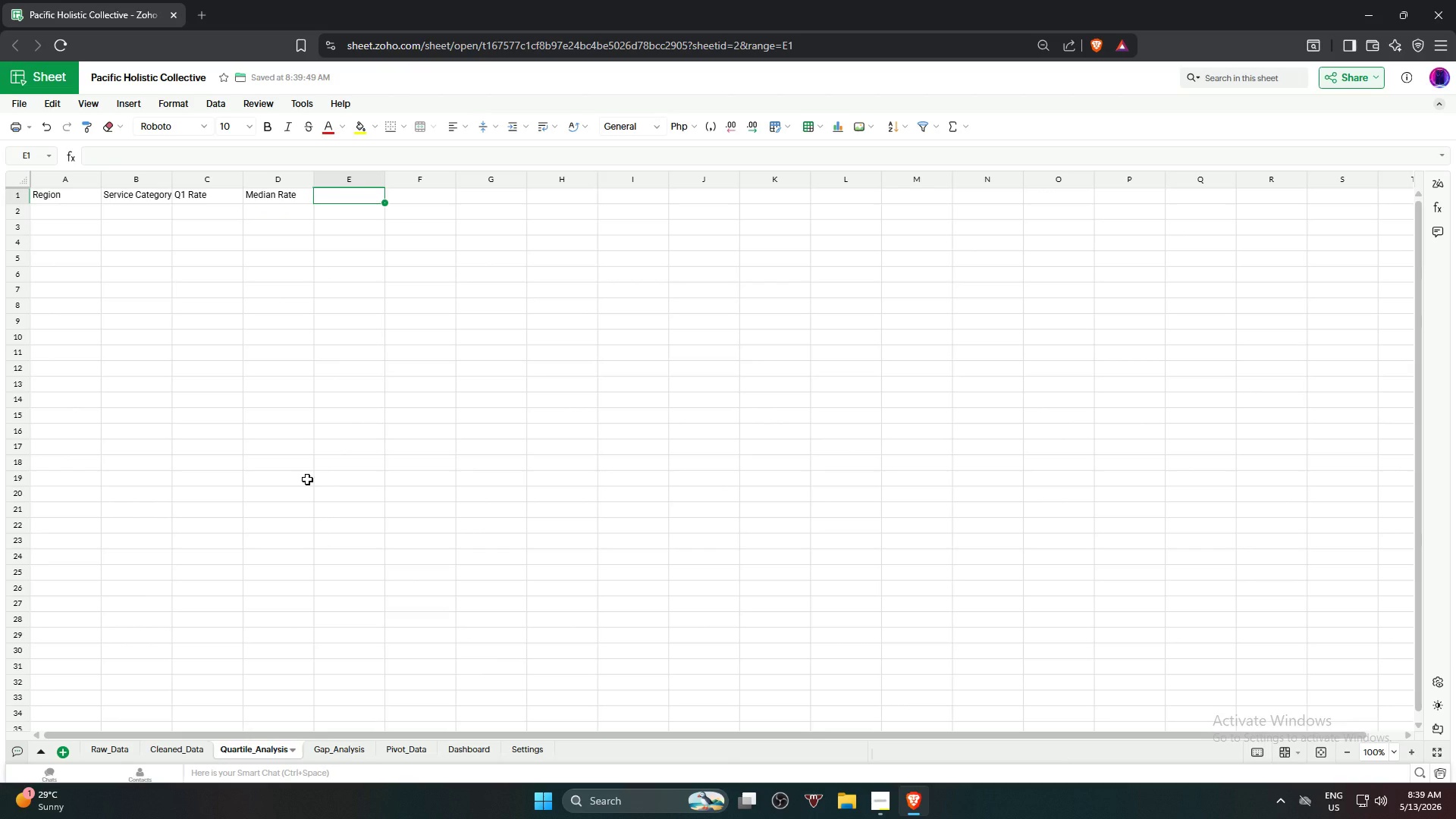 
type(Q3 Rate)
 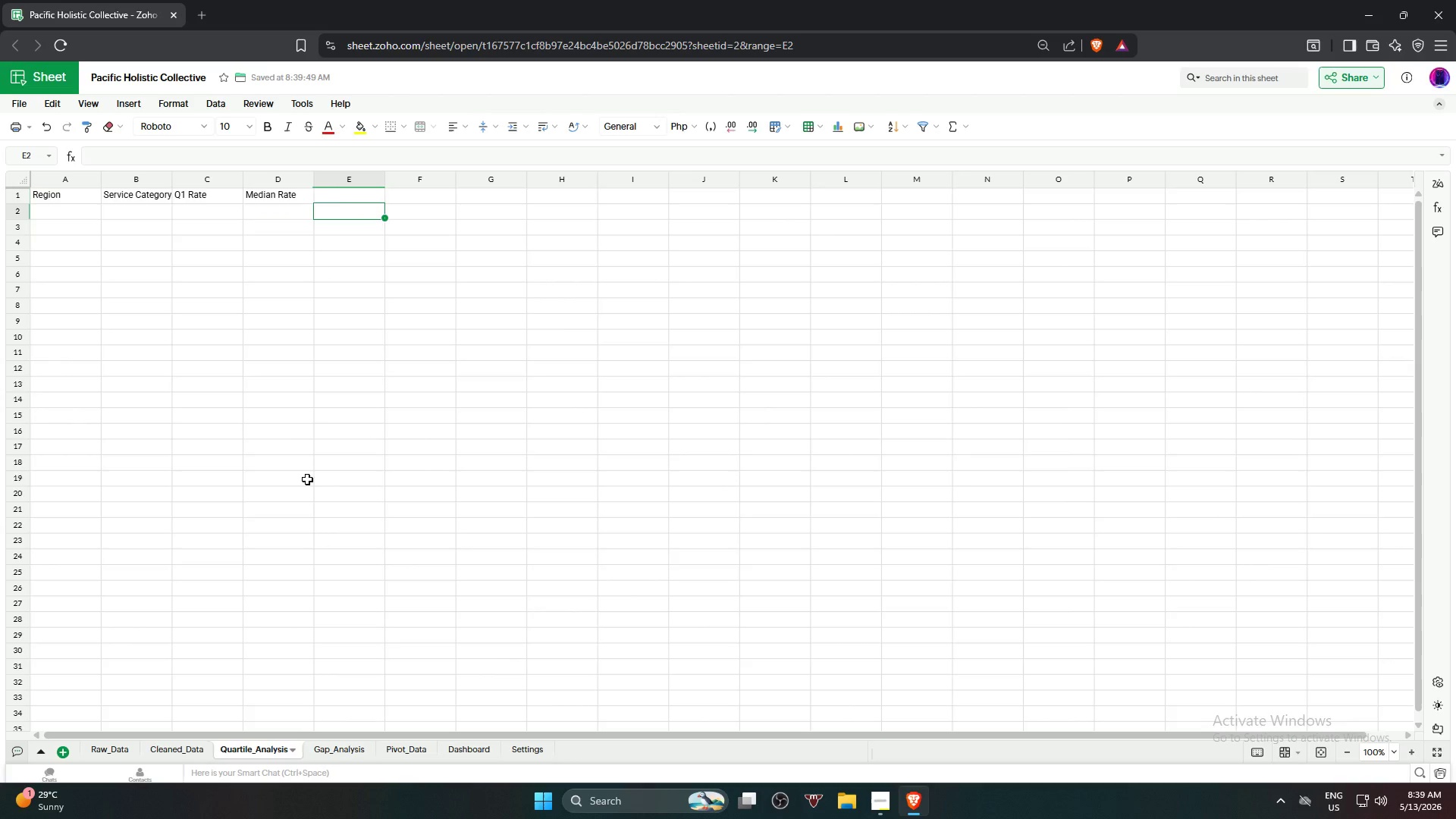 
key(Enter)
 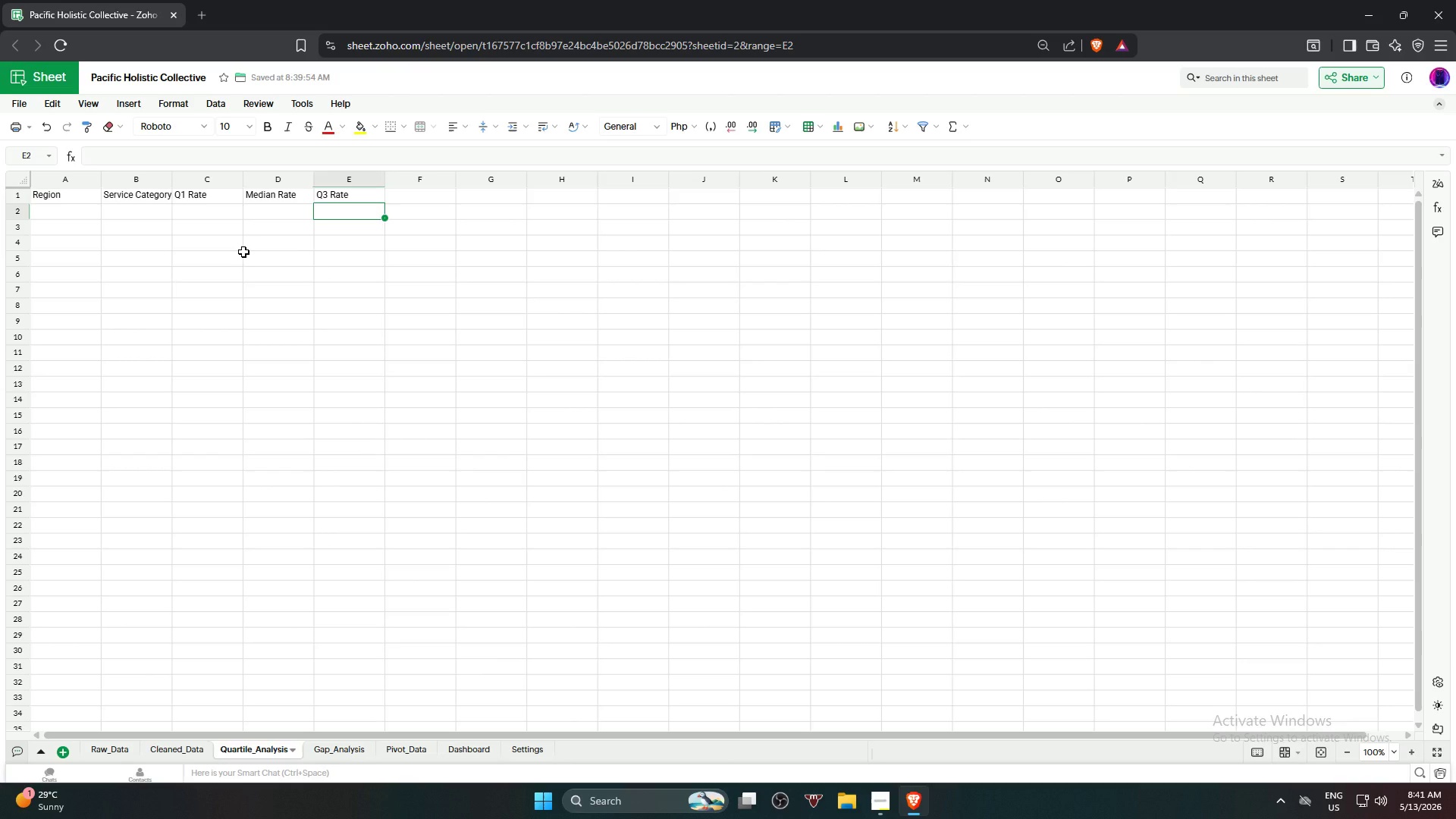 
wait(101.5)
 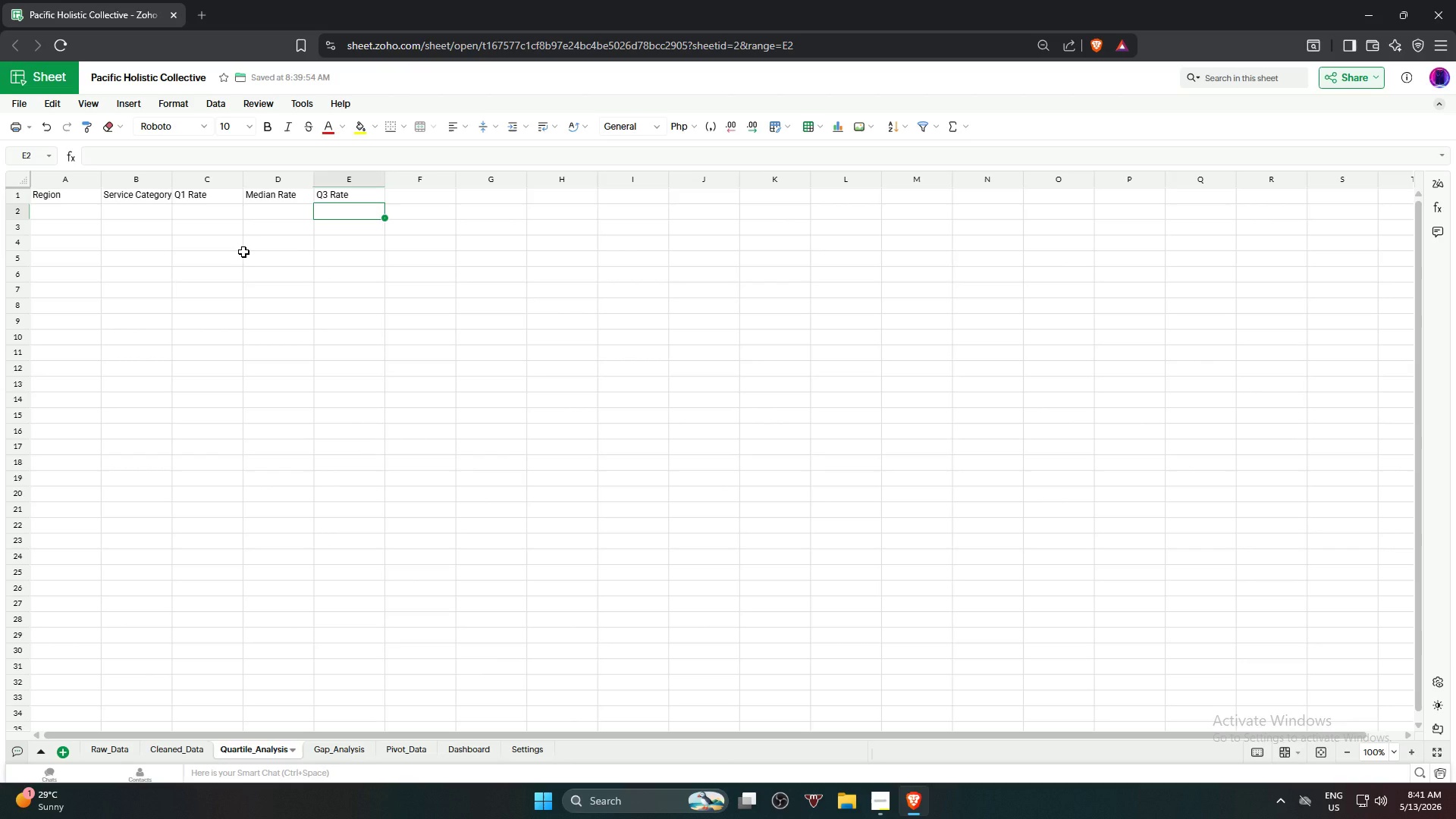 
left_click([55, 218])
 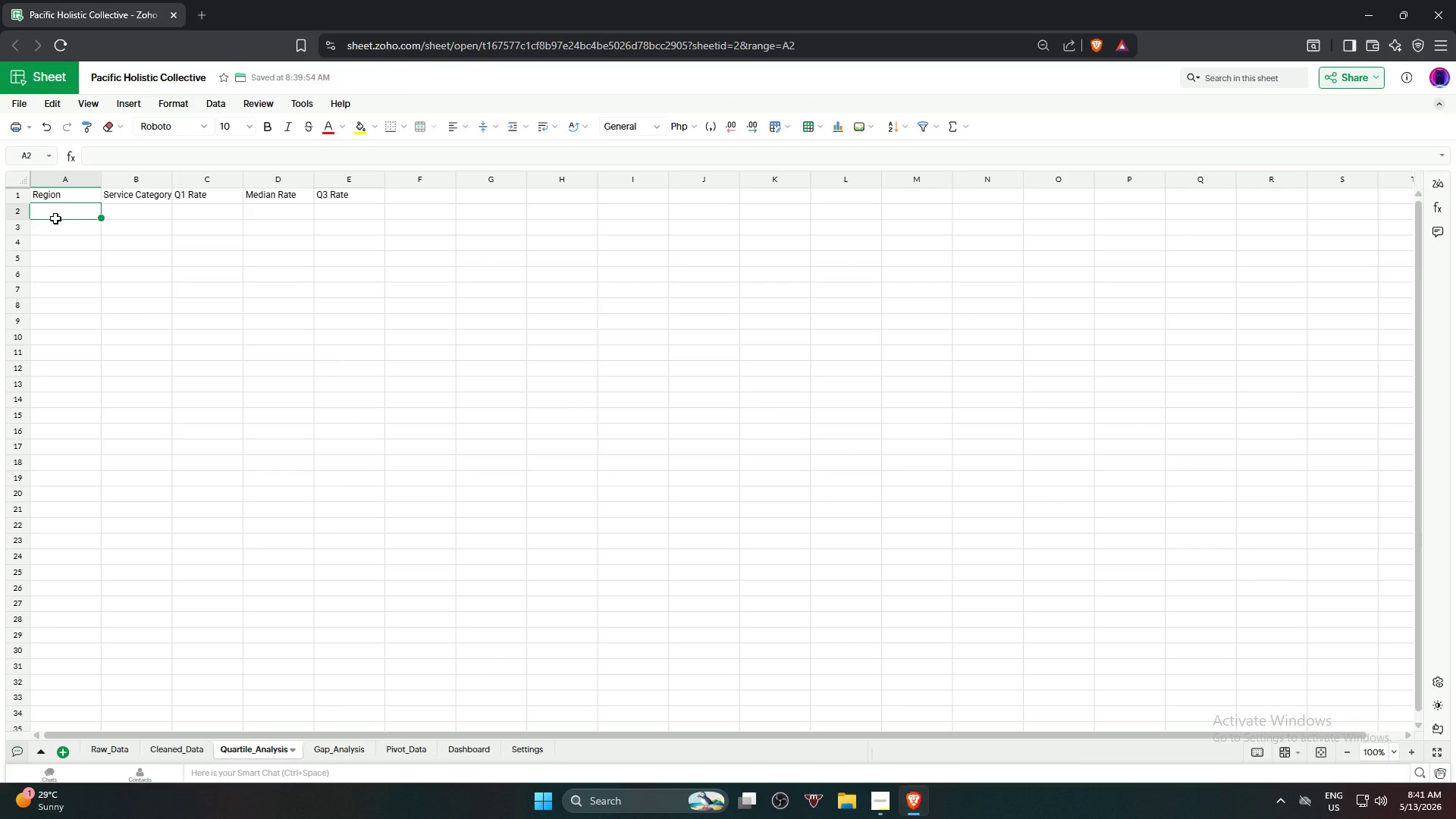 
type(=un)
 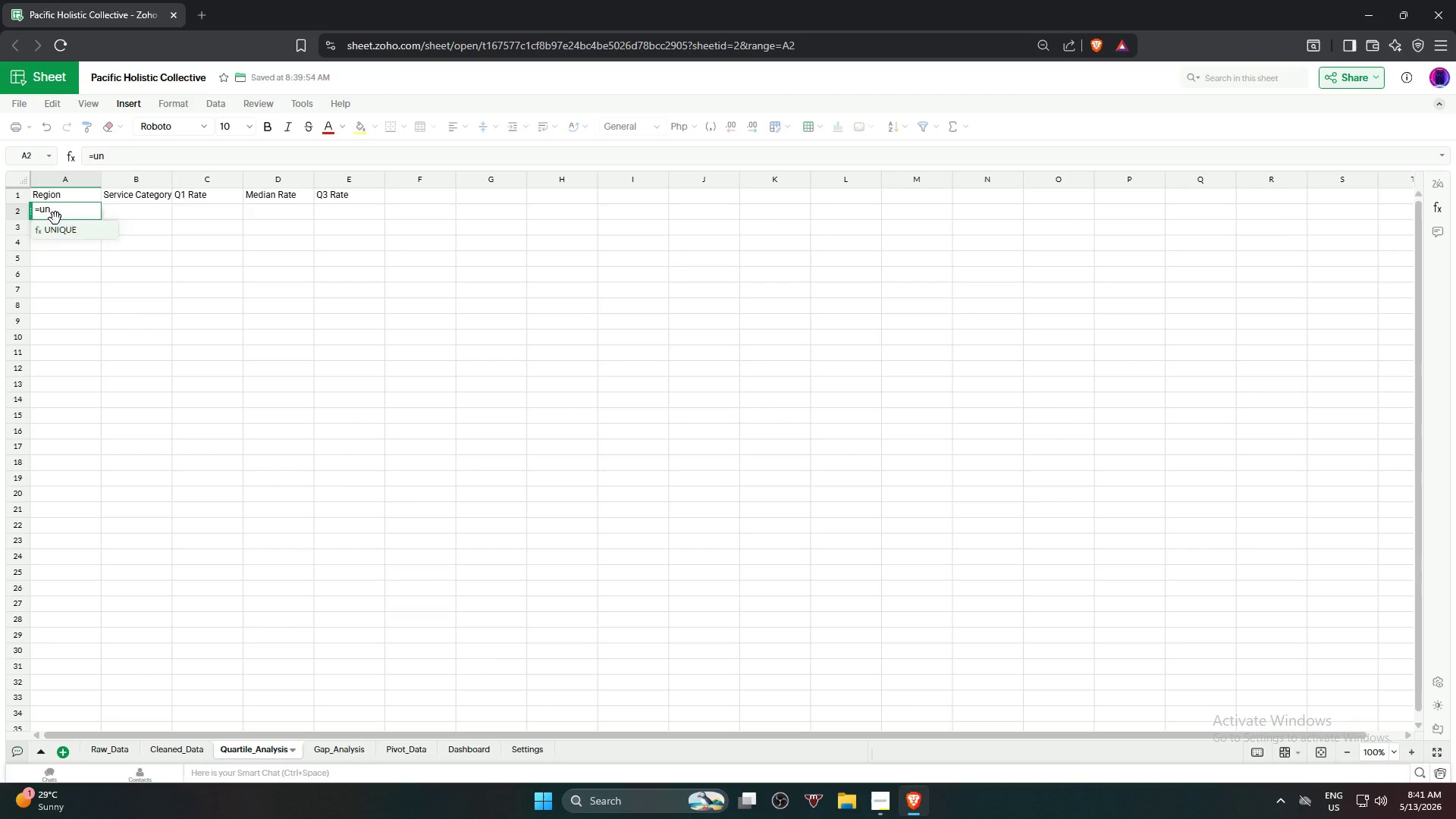 
key(Enter)
 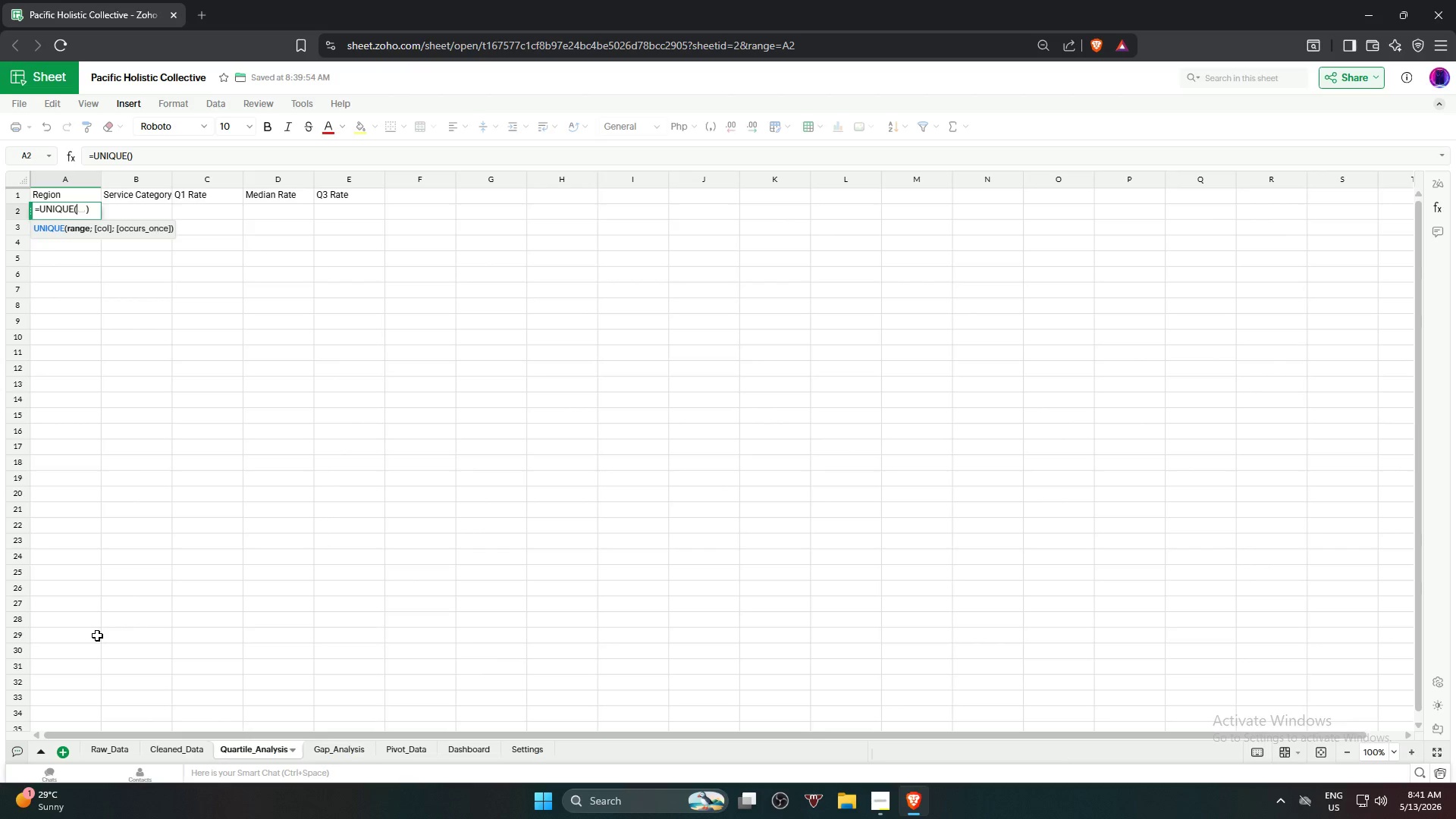 
wait(20.98)
 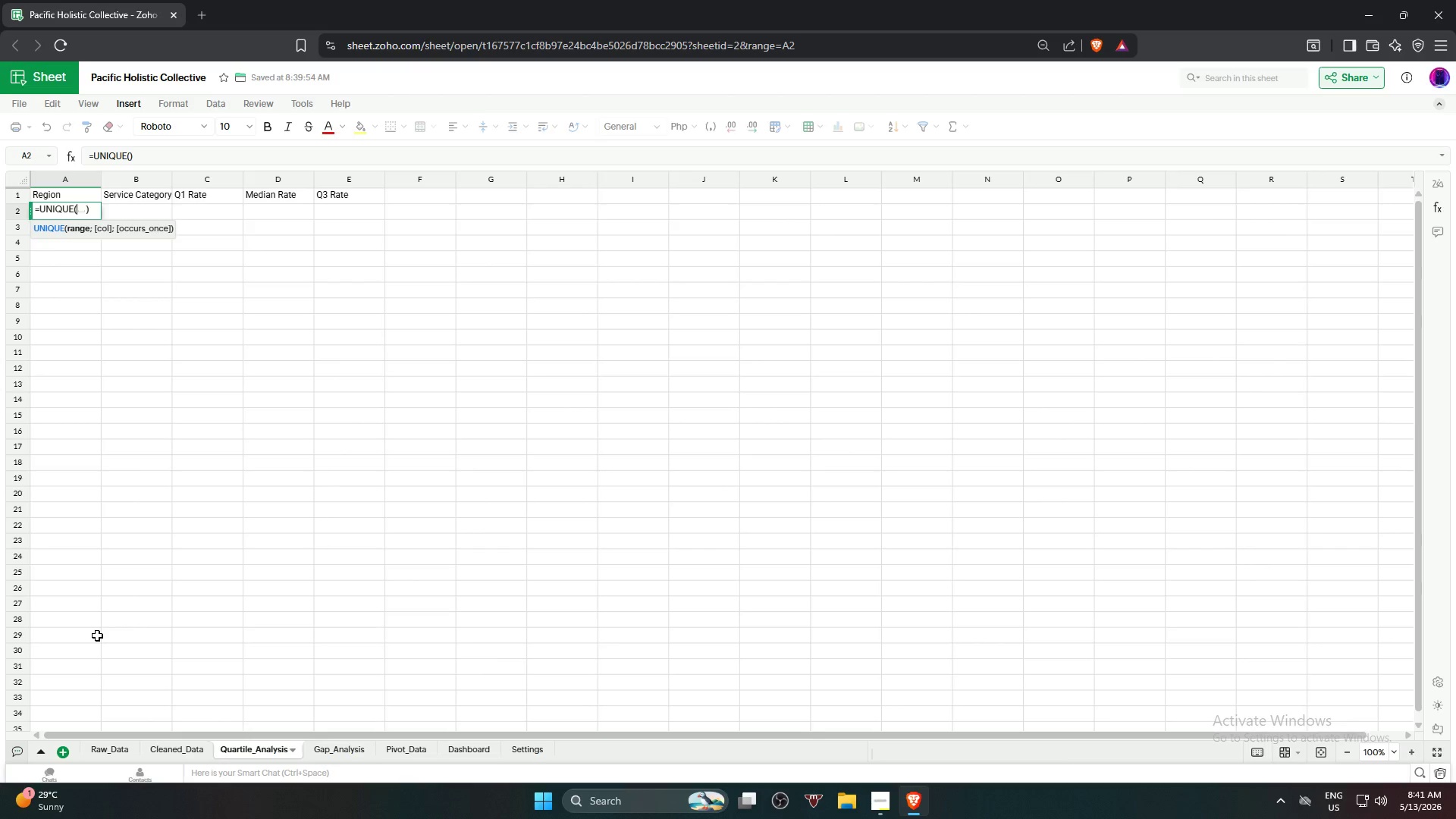 
left_click([105, 747])
 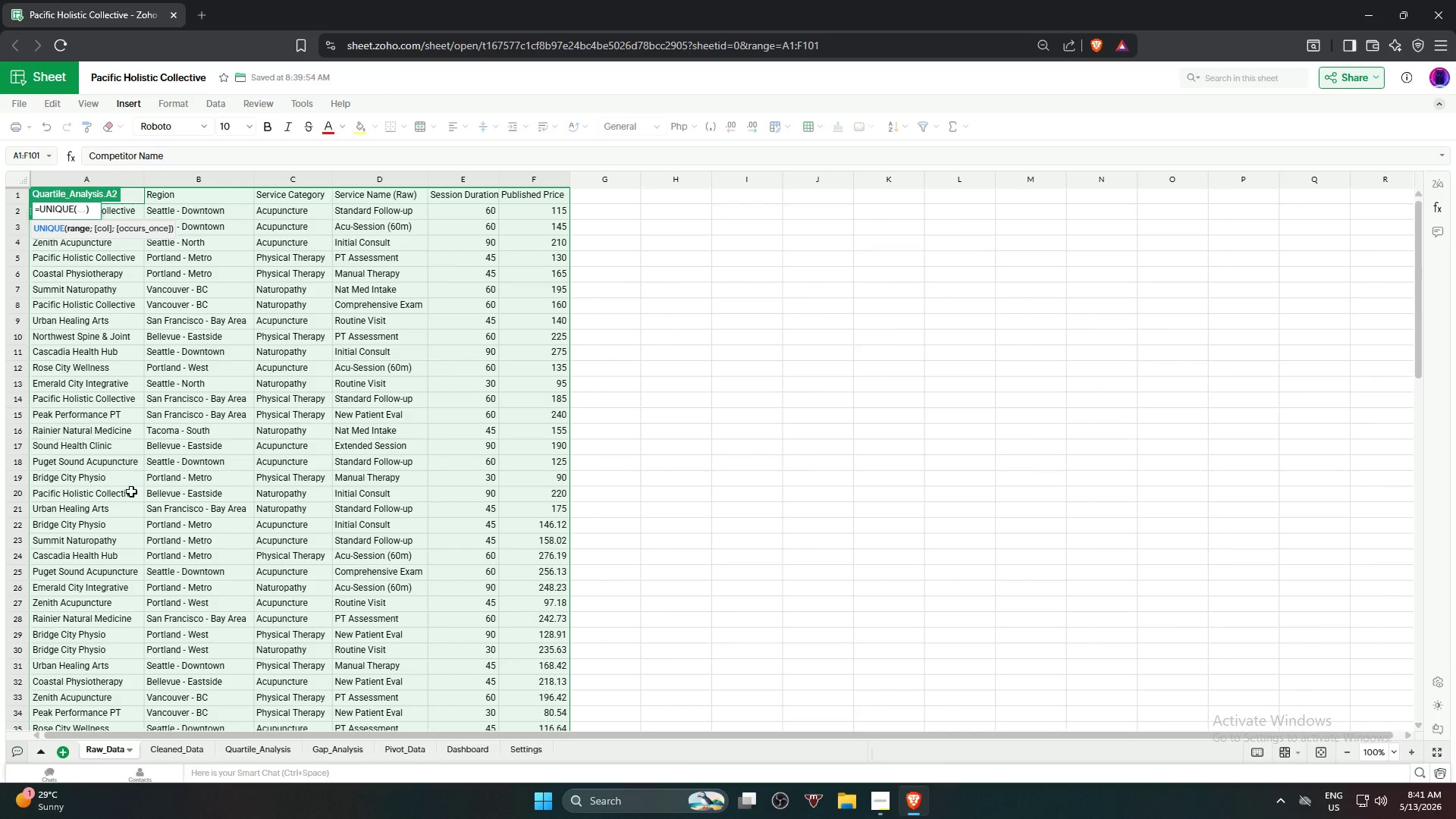 
scroll: coordinate [131, 475], scroll_direction: up, amount: 6.0
 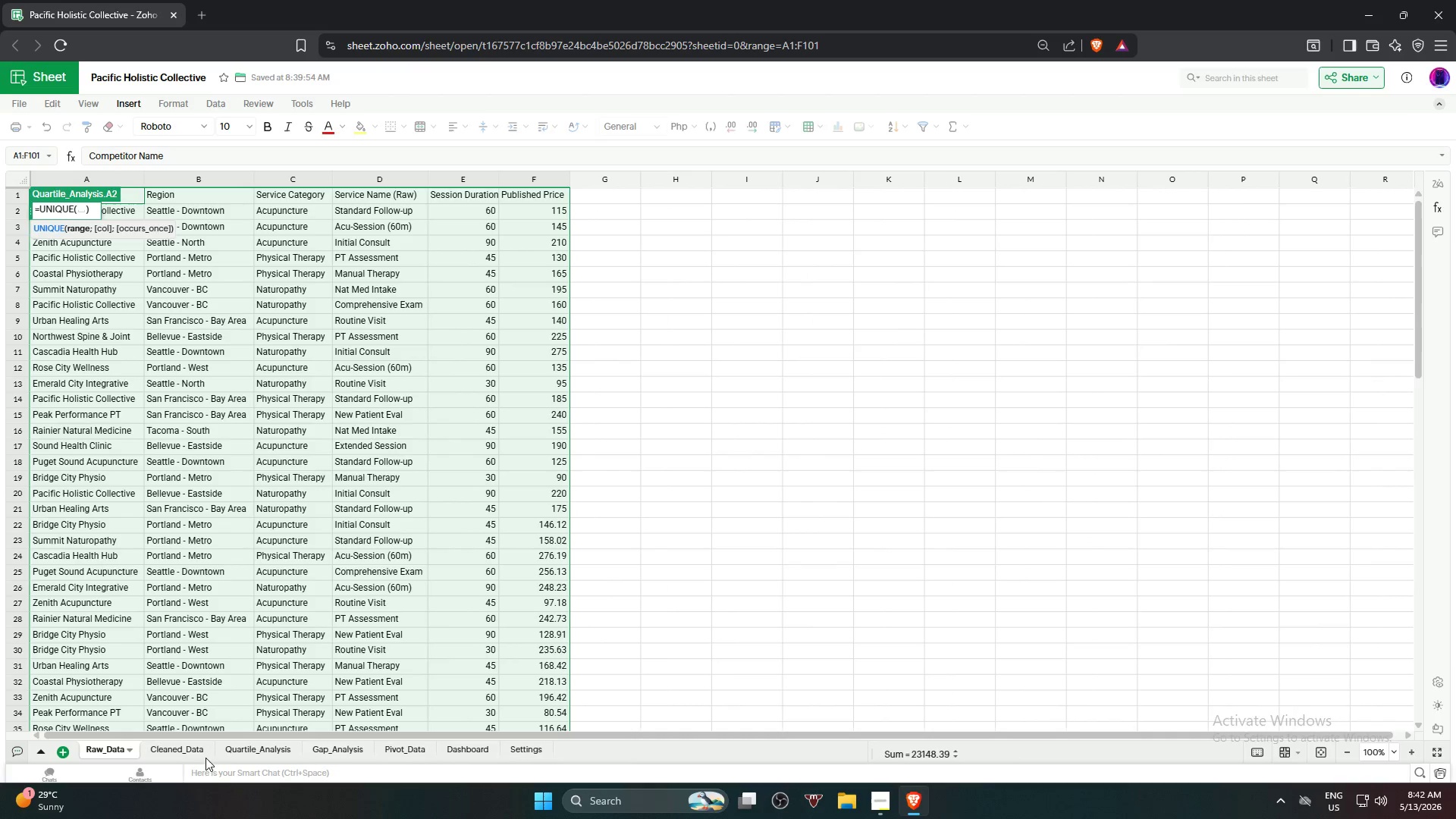 
left_click([180, 757])
 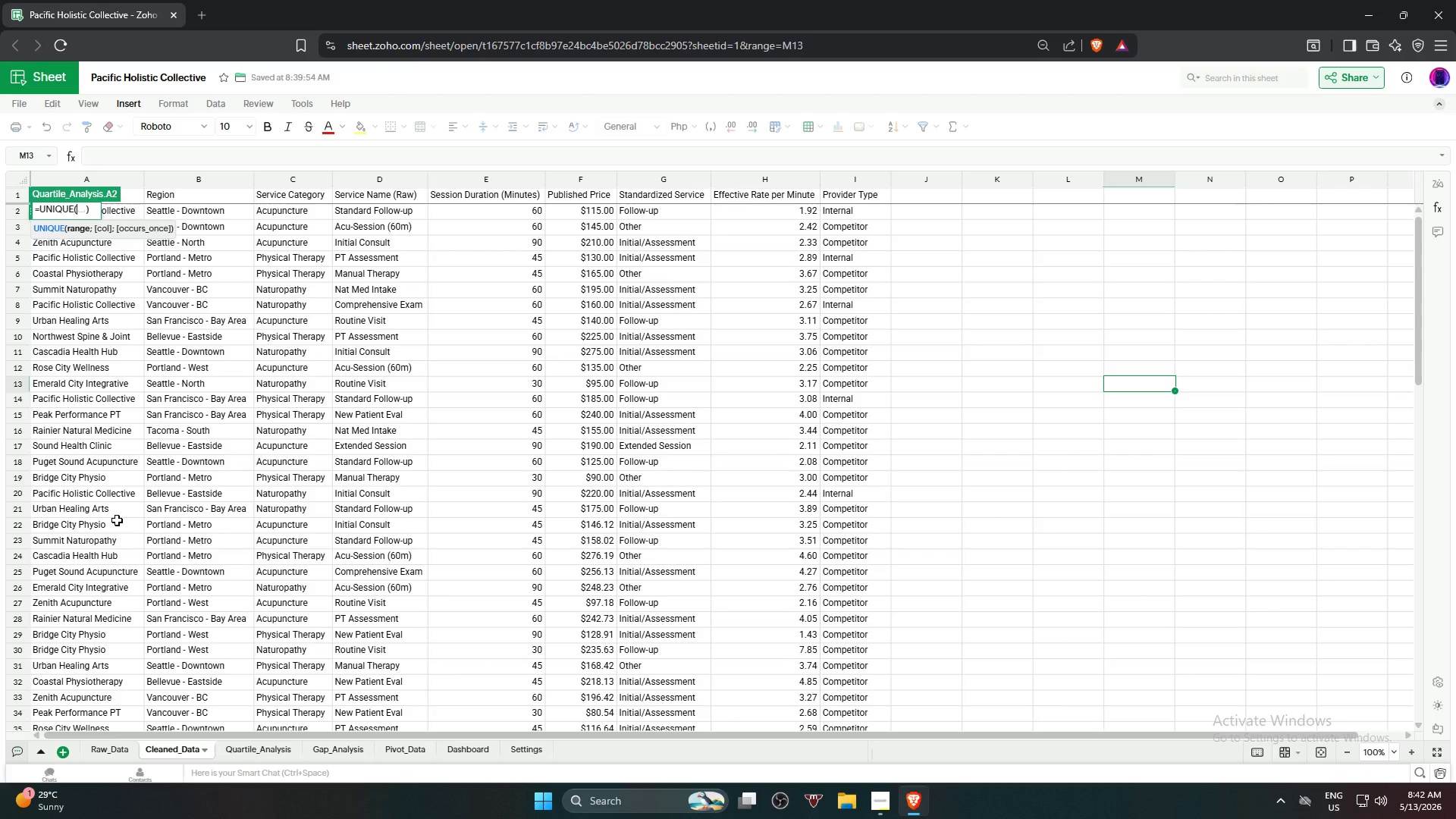 
scroll: coordinate [108, 407], scroll_direction: up, amount: 5.0
 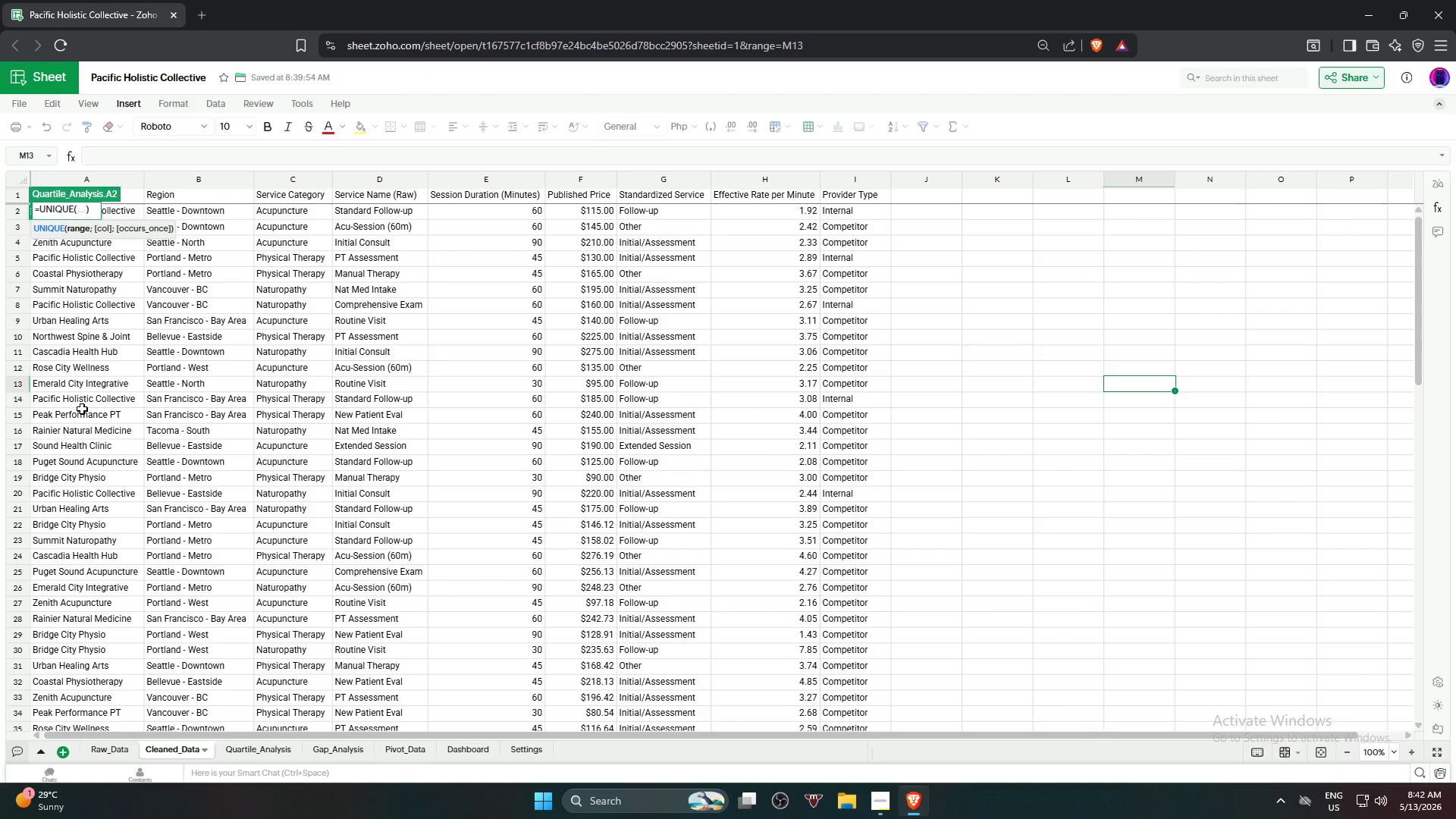 
wait(9.34)
 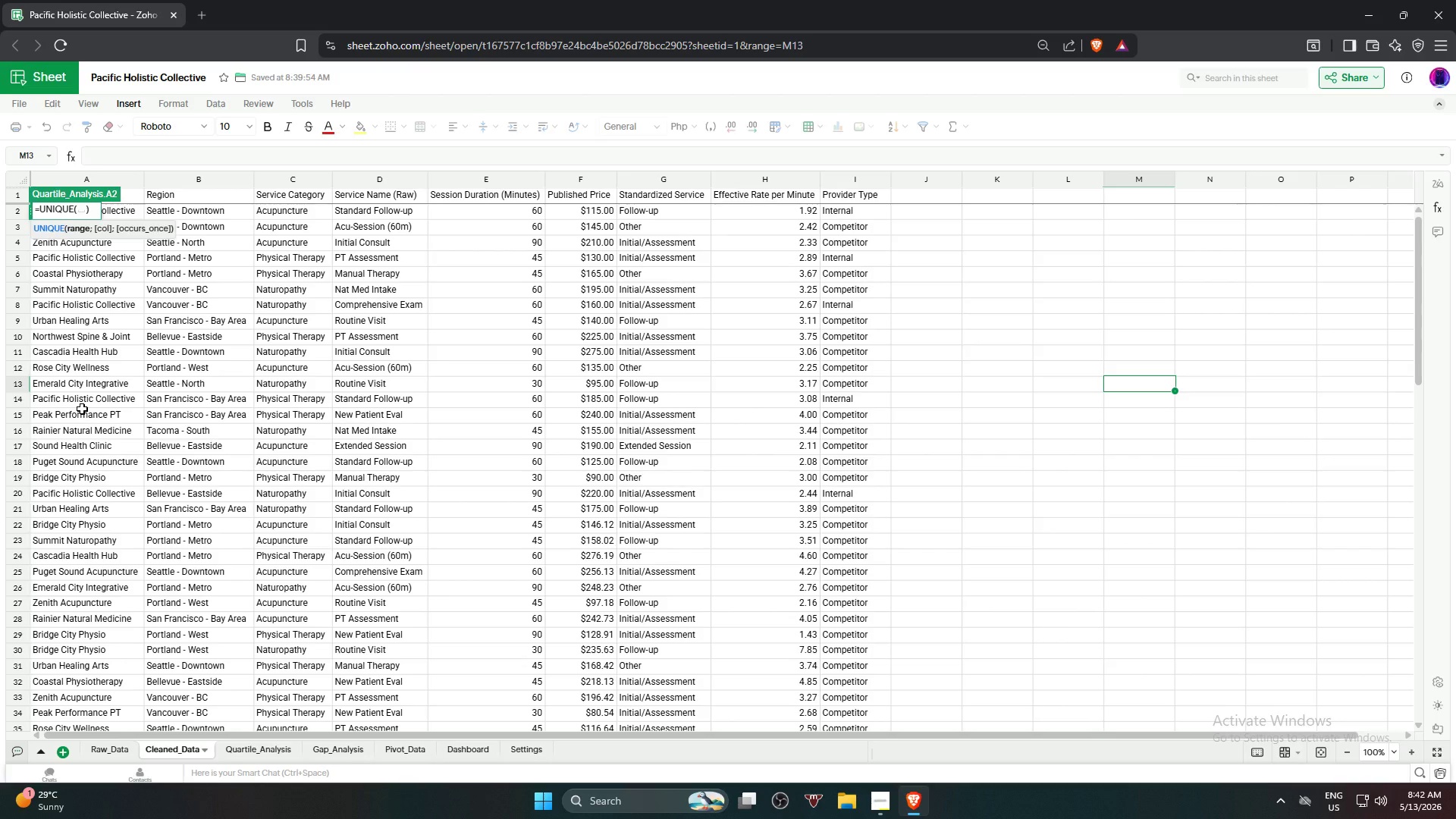 
left_click([198, 214])
 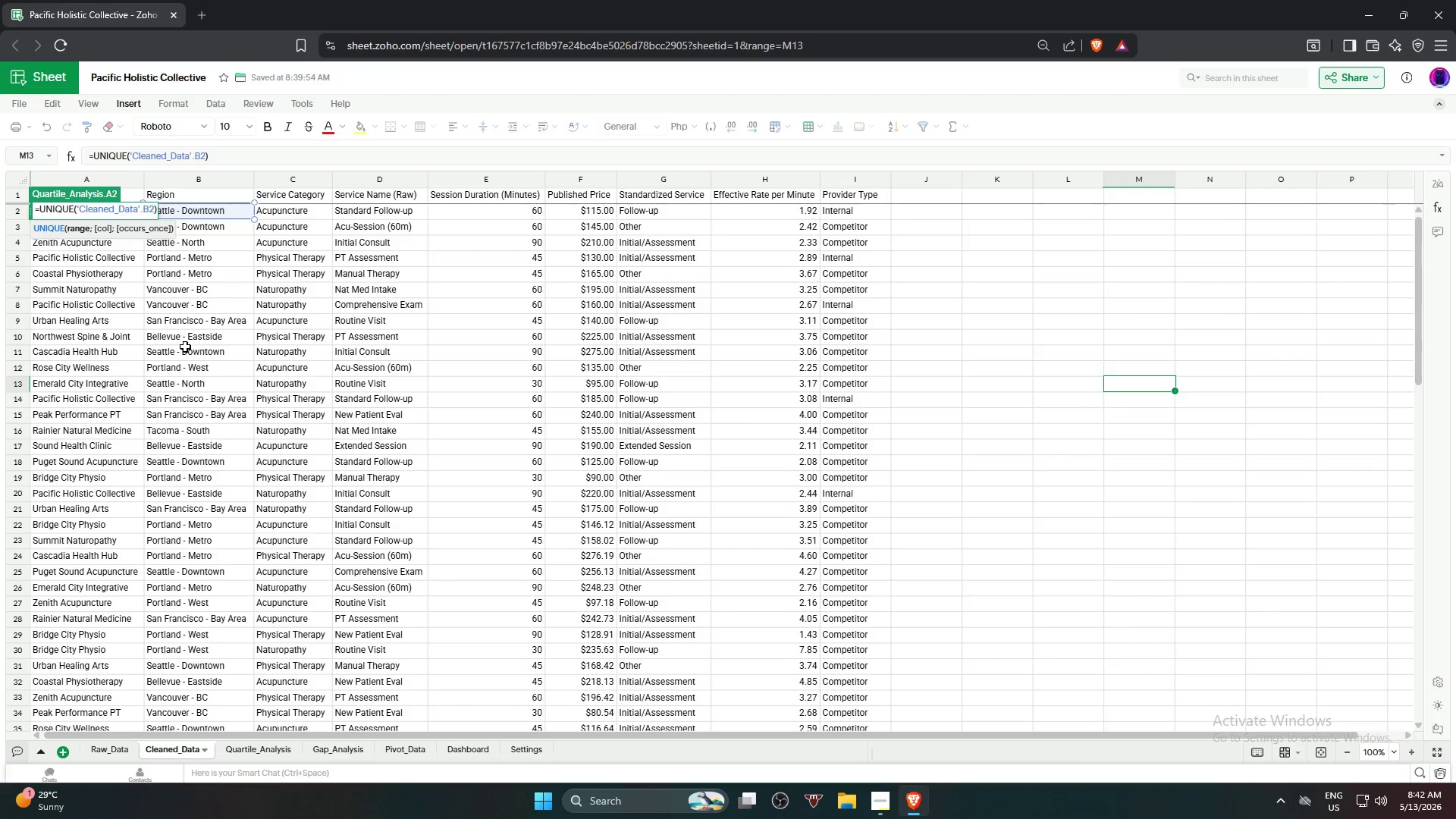 
scroll: coordinate [203, 497], scroll_direction: down, amount: 16.0
 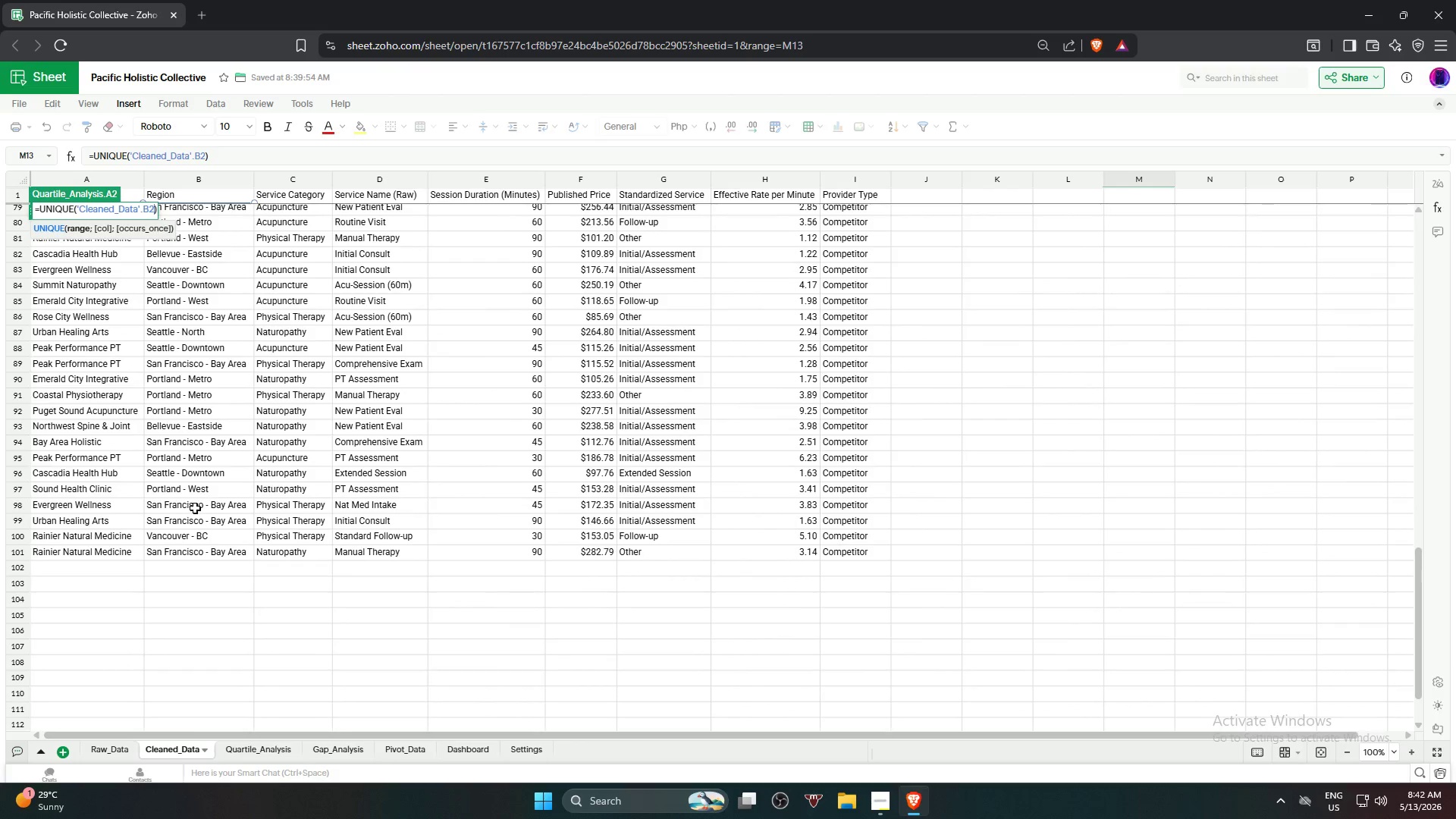 
hold_key(key=ShiftLeft, duration=1.92)
left_click([200, 554])
 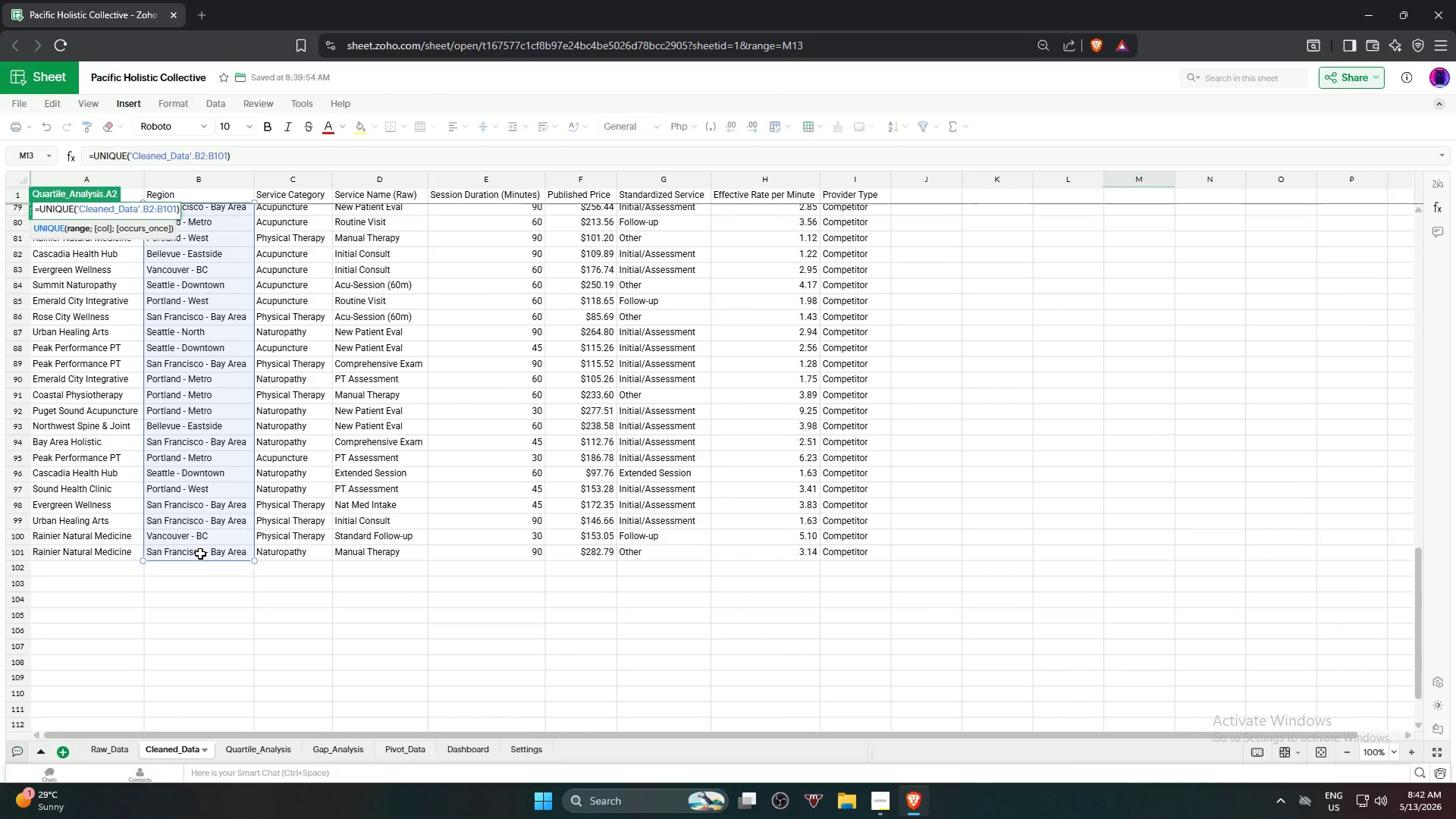 
hold_key(key=NumpadEnter, duration=0.42)
 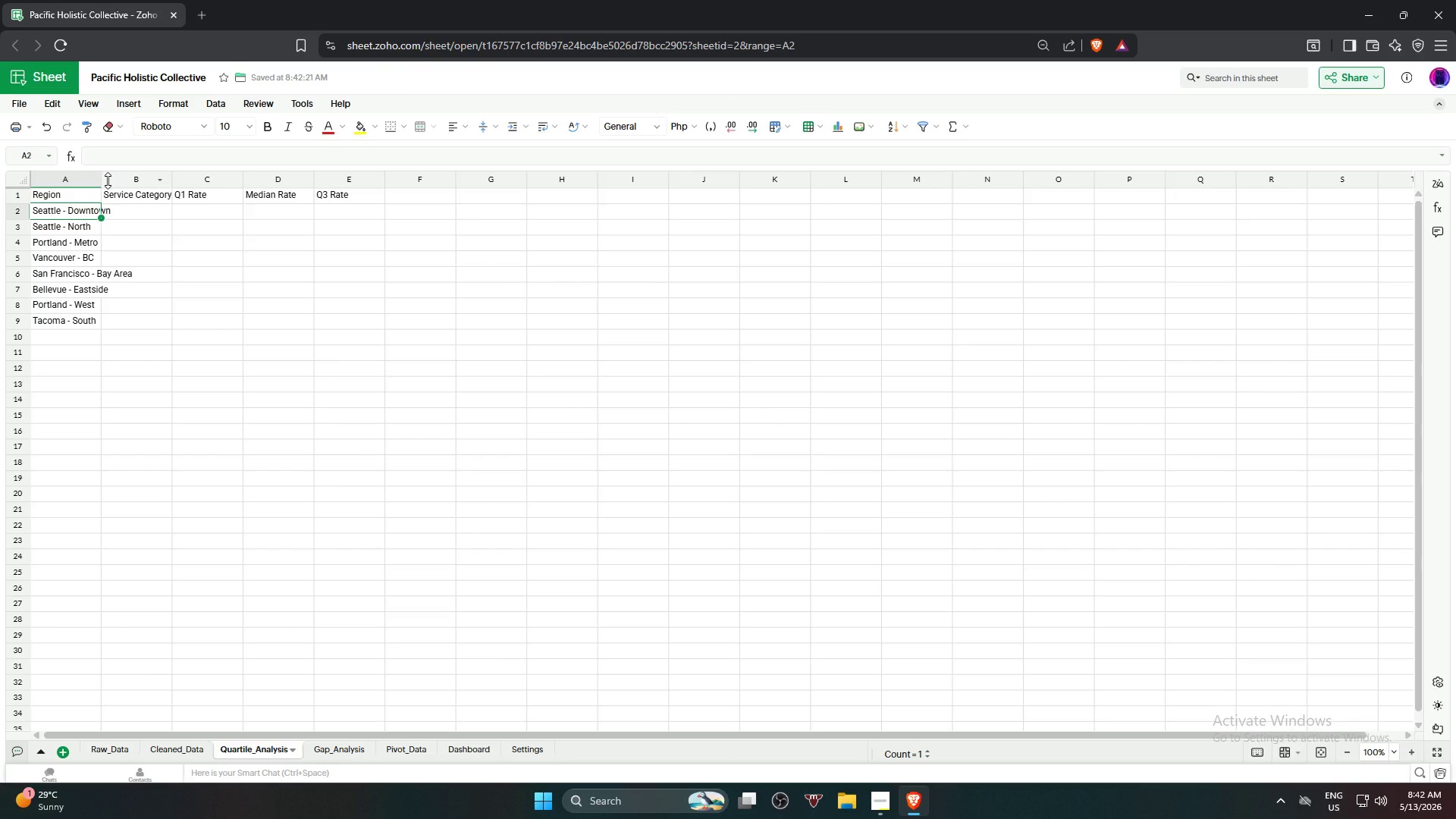 
wait(6.95)
 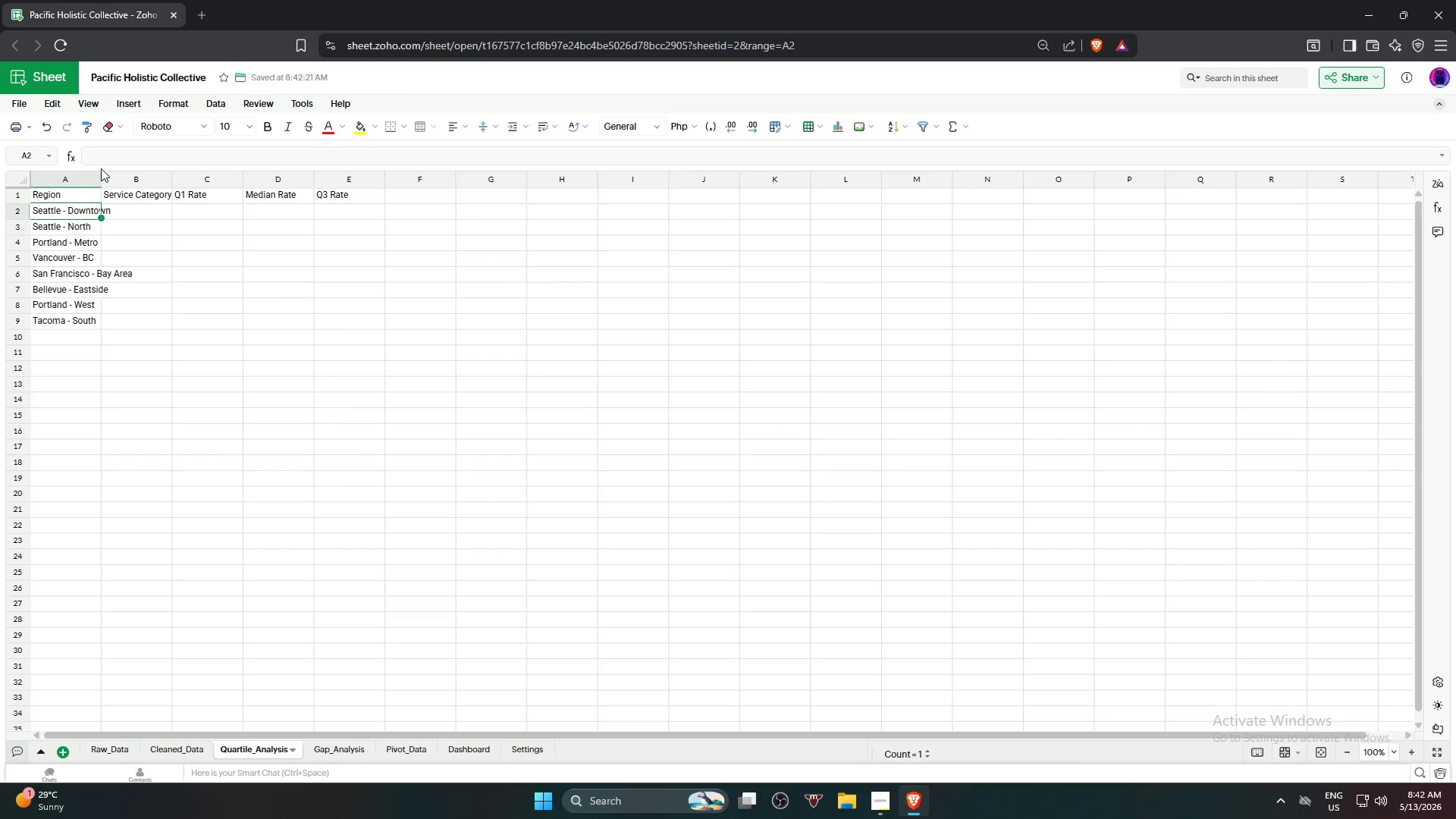 
double_click([103, 181])
 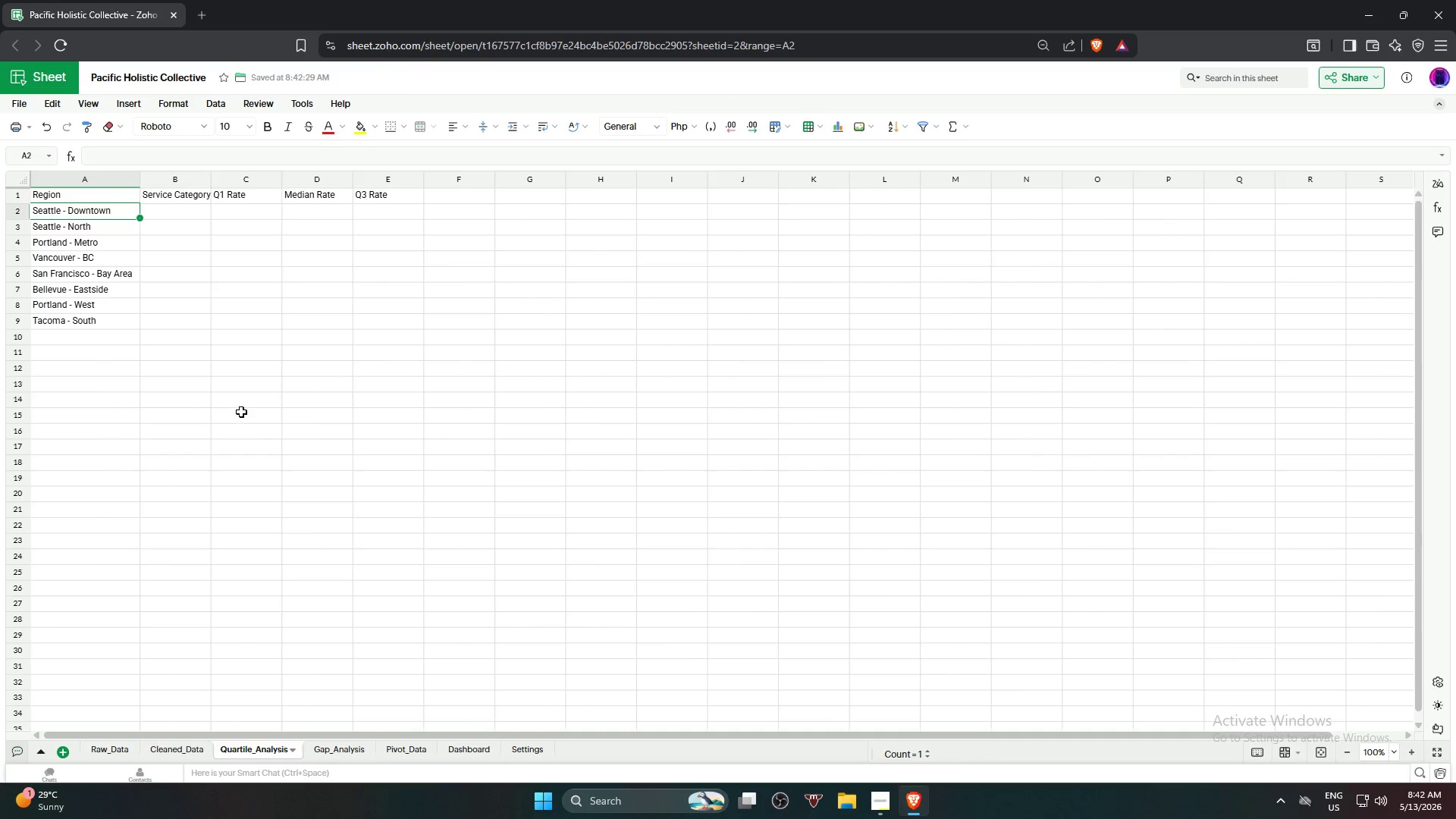 
left_click([237, 412])
 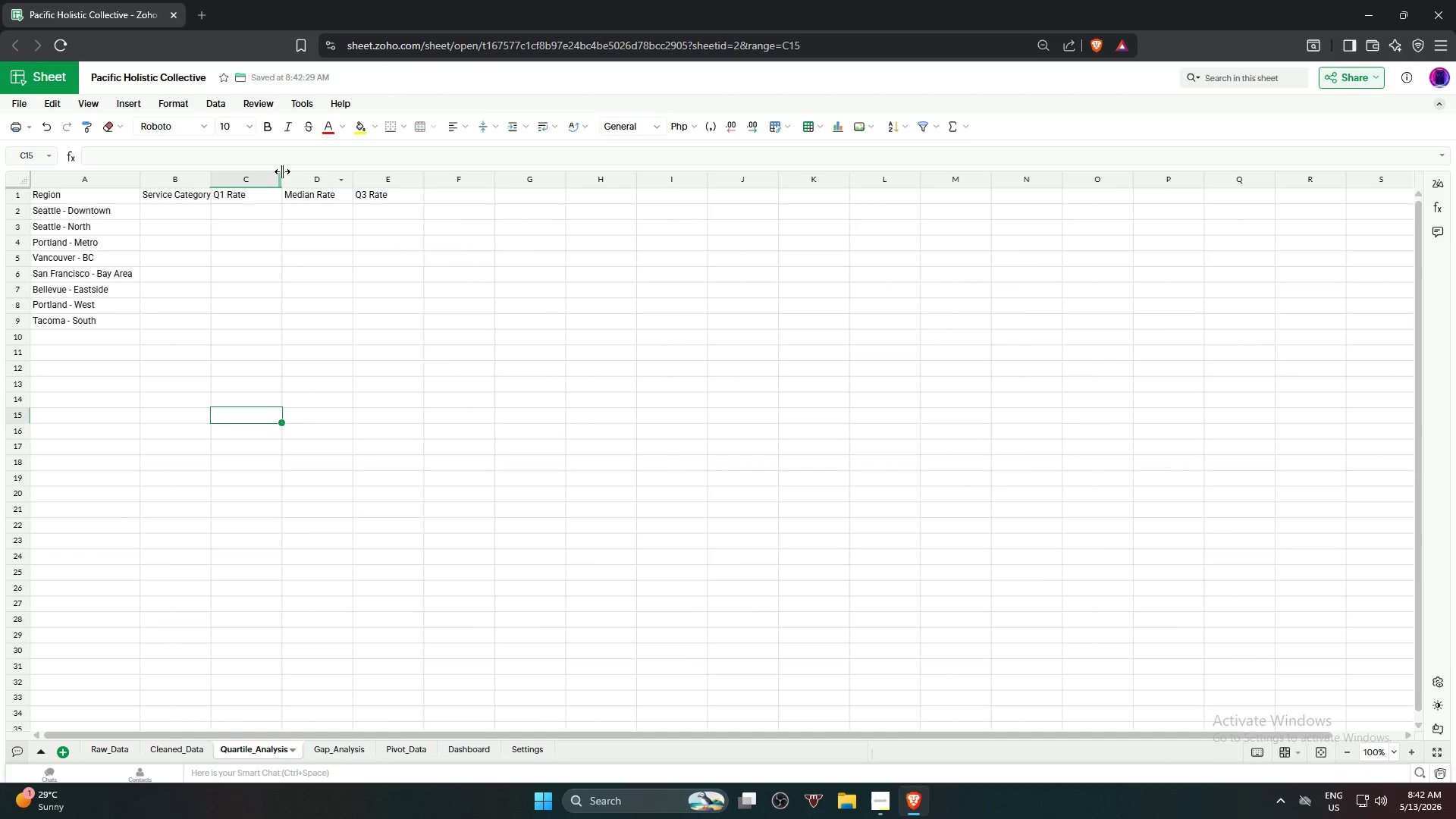 
left_click_drag(start_coordinate=[284, 174], to_coordinate=[292, 177])
 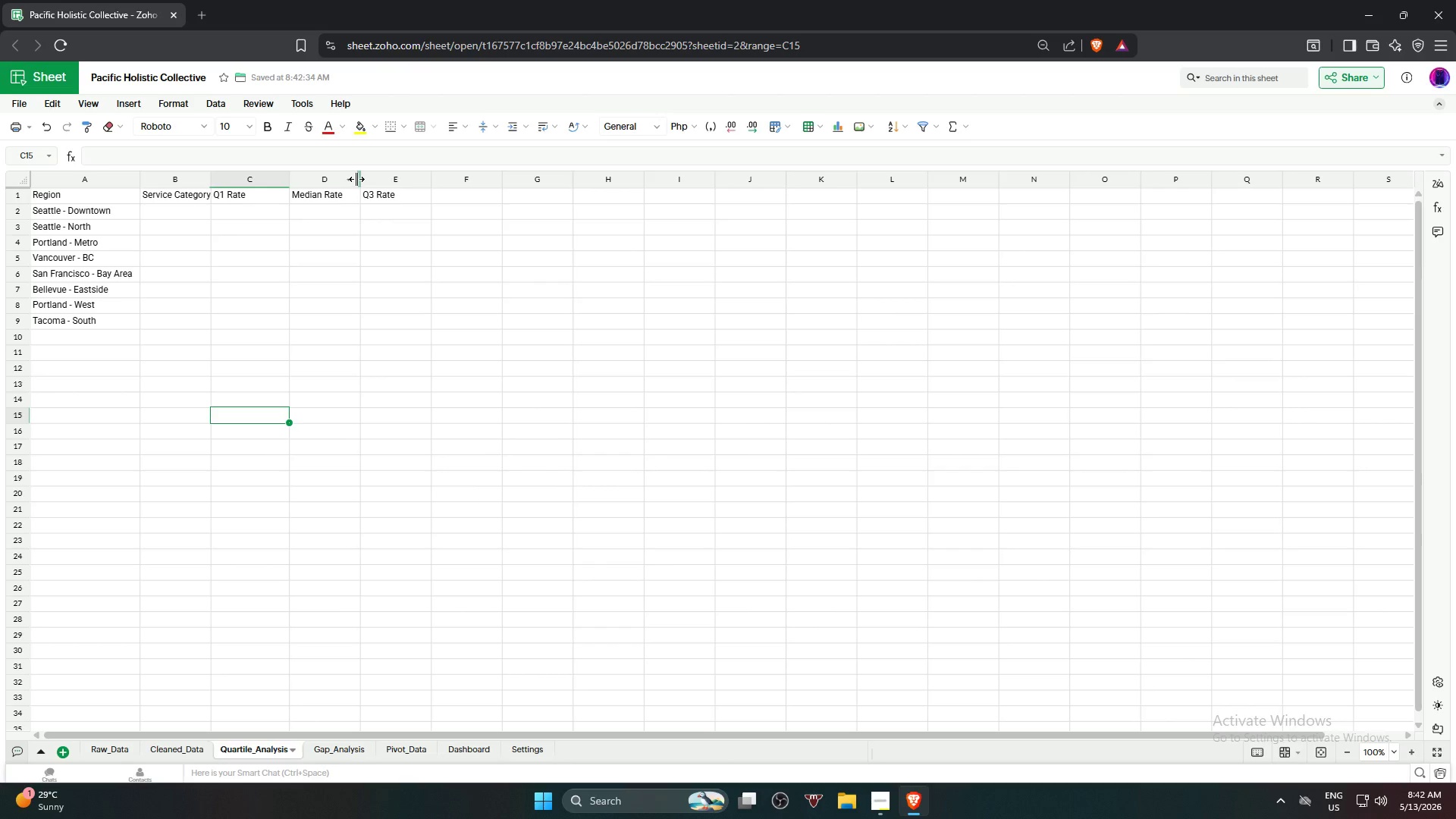 
left_click_drag(start_coordinate=[360, 177], to_coordinate=[366, 178])
 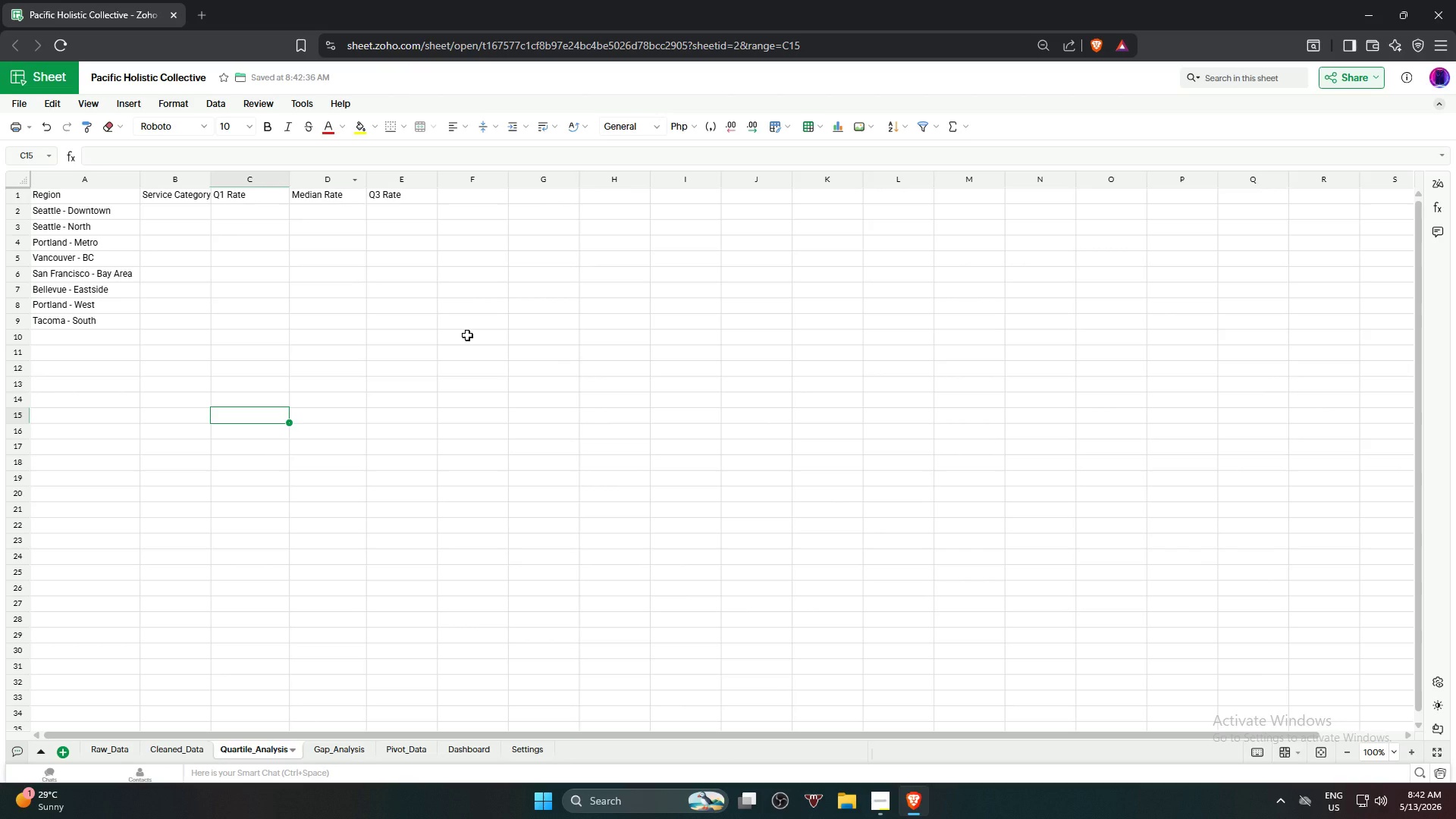 
wait(10.72)
 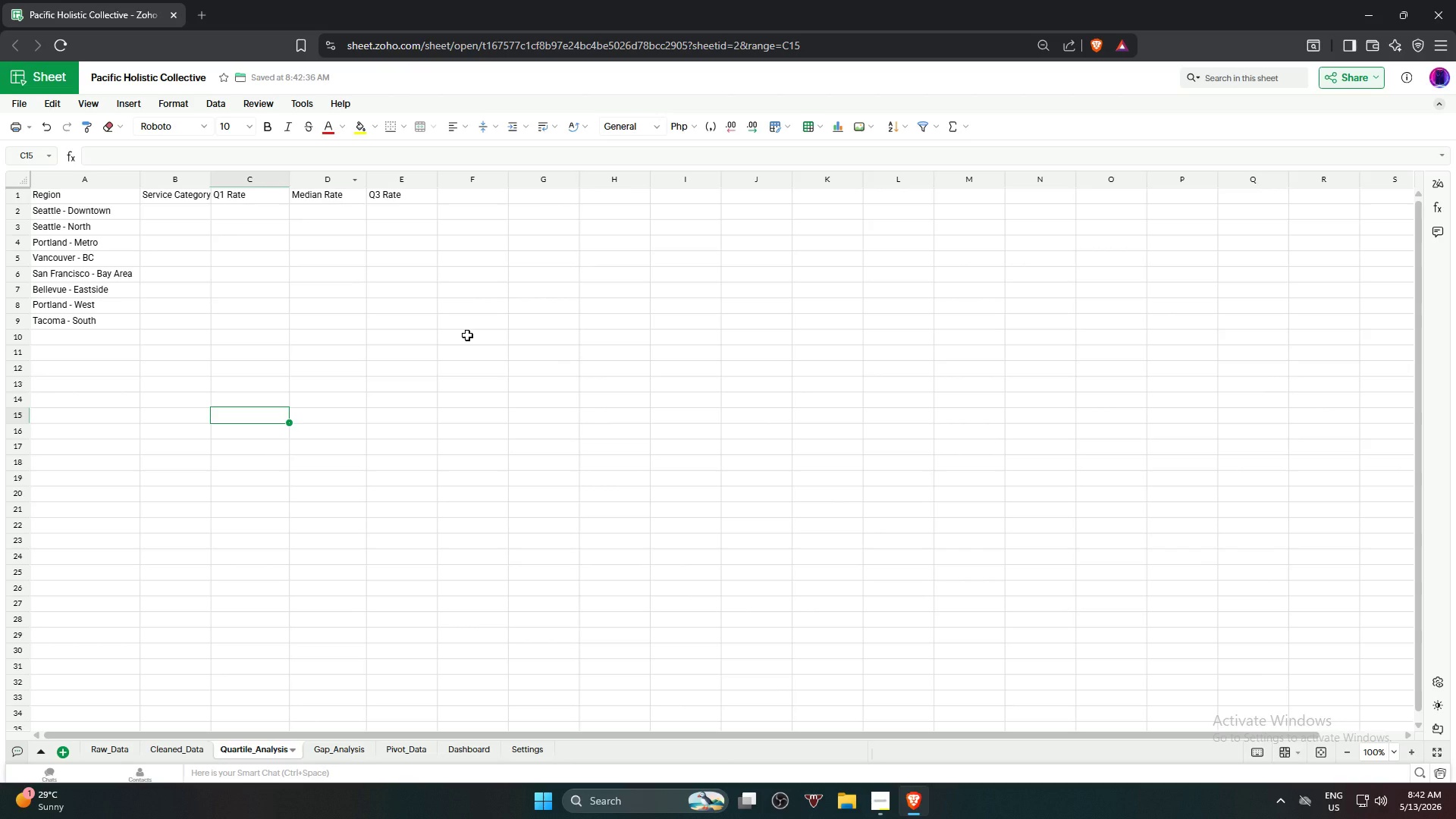 
left_click([467, 335])
 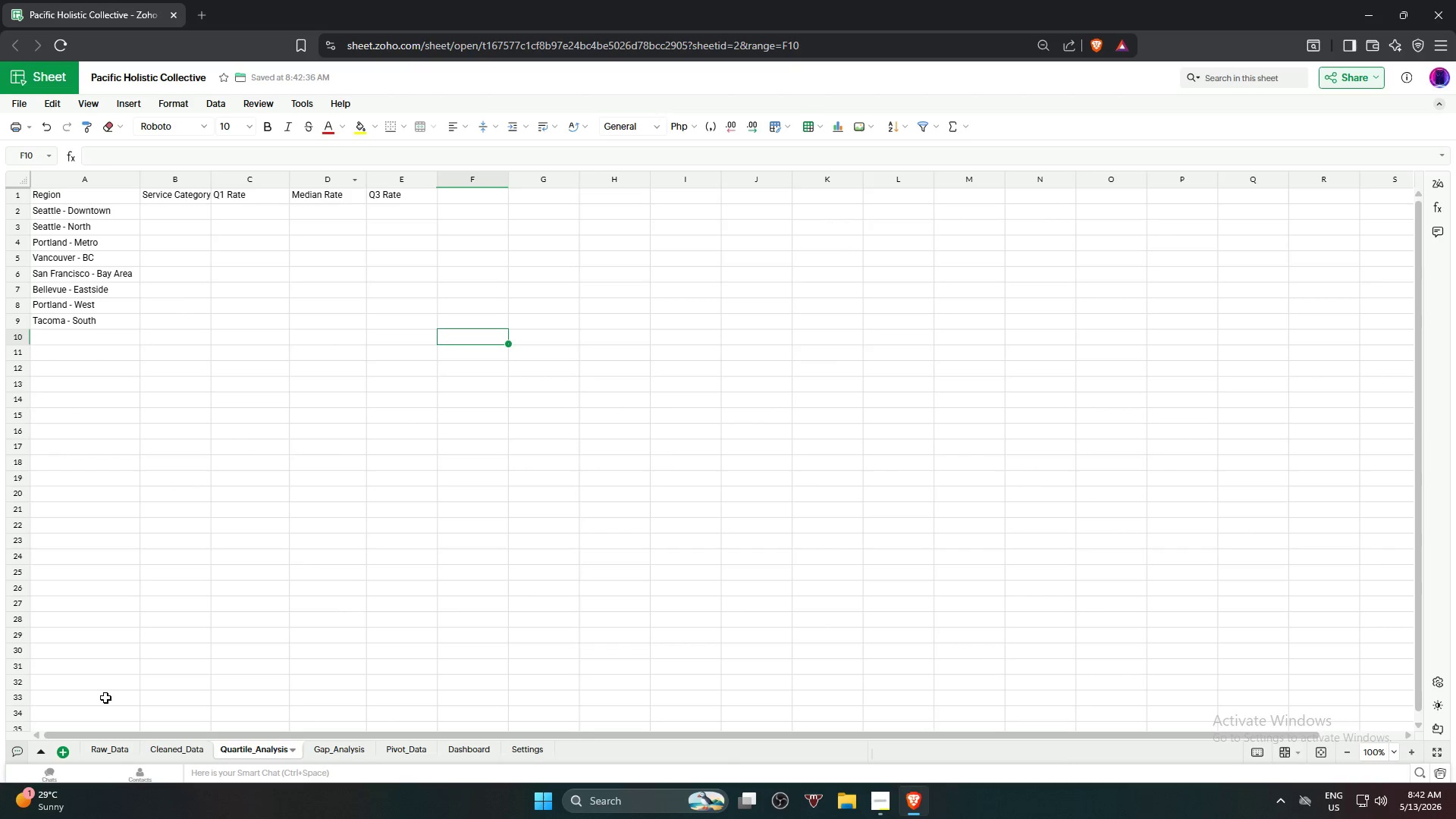 
wait(6.43)
 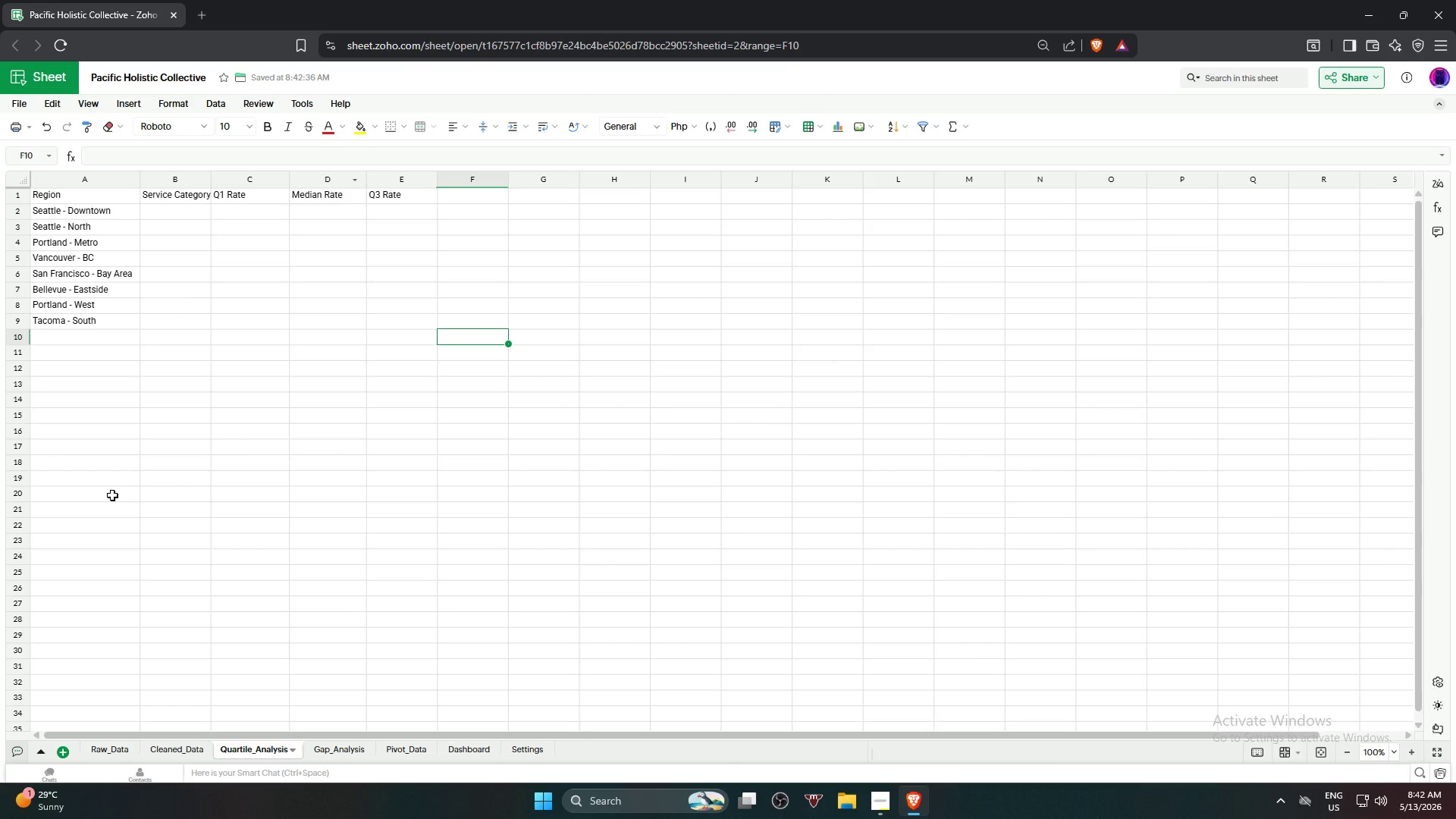 
mouse_move([146, 726])
 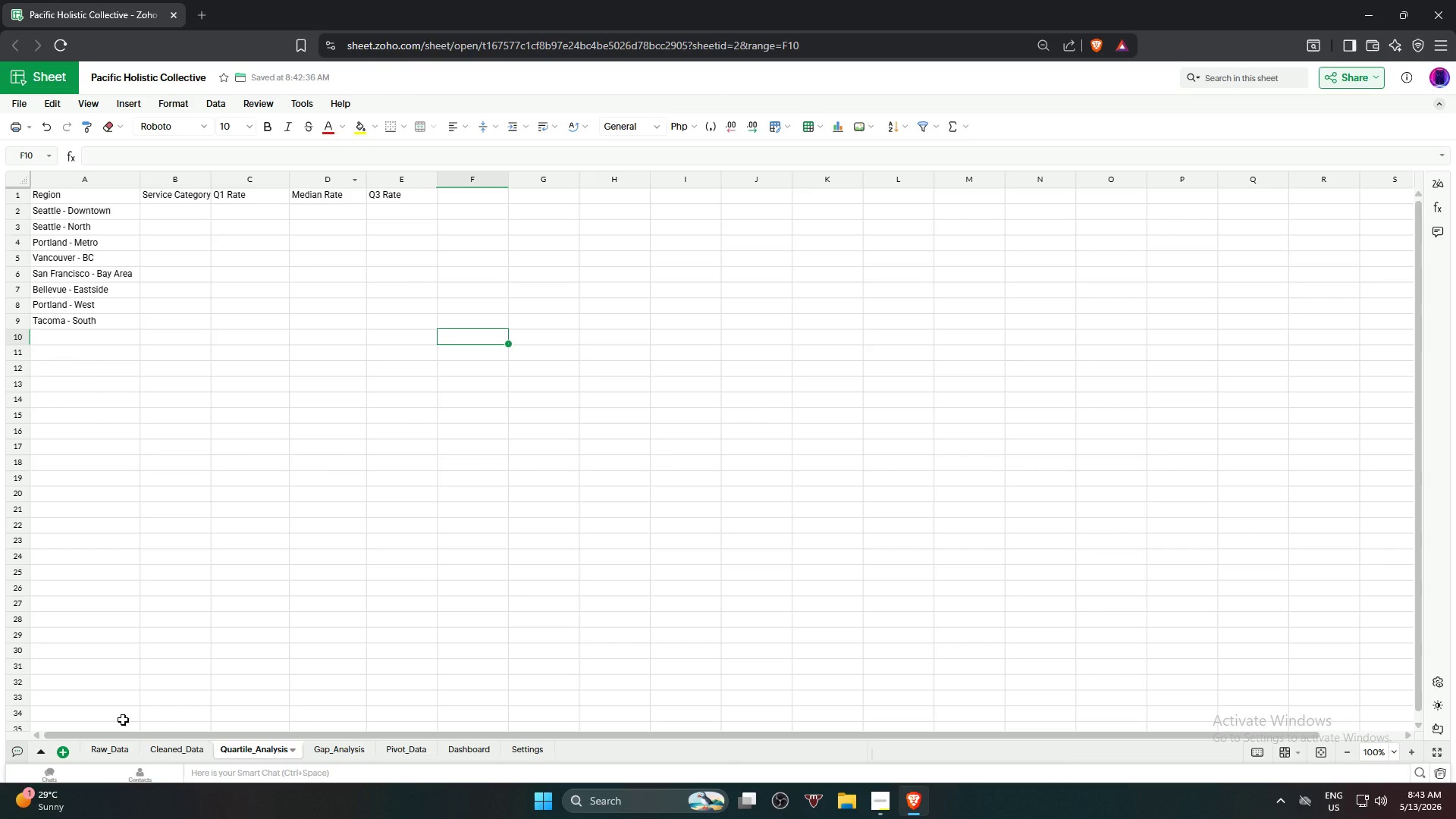 
wait(33.82)
 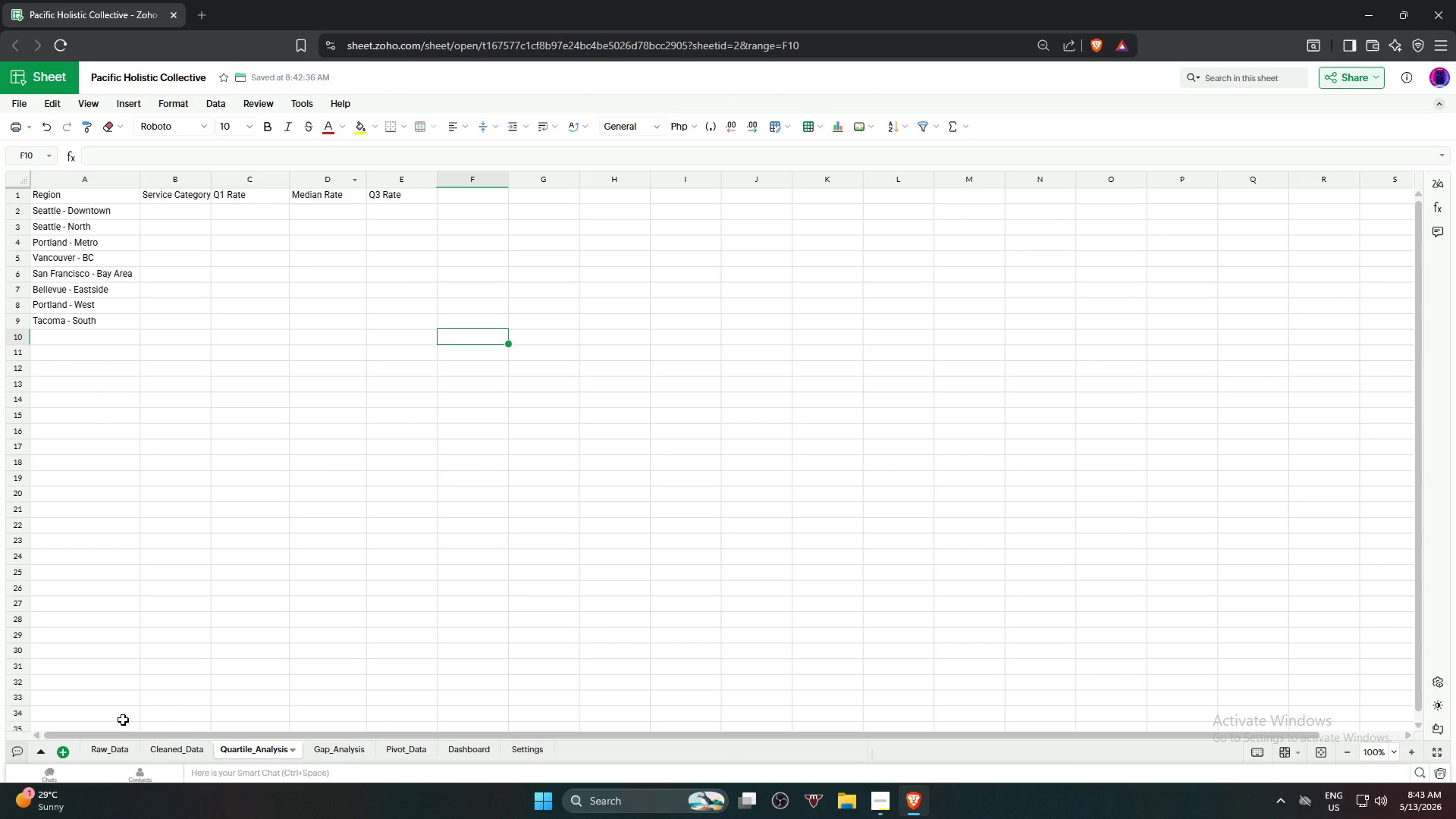 
mouse_move([90, 814])
 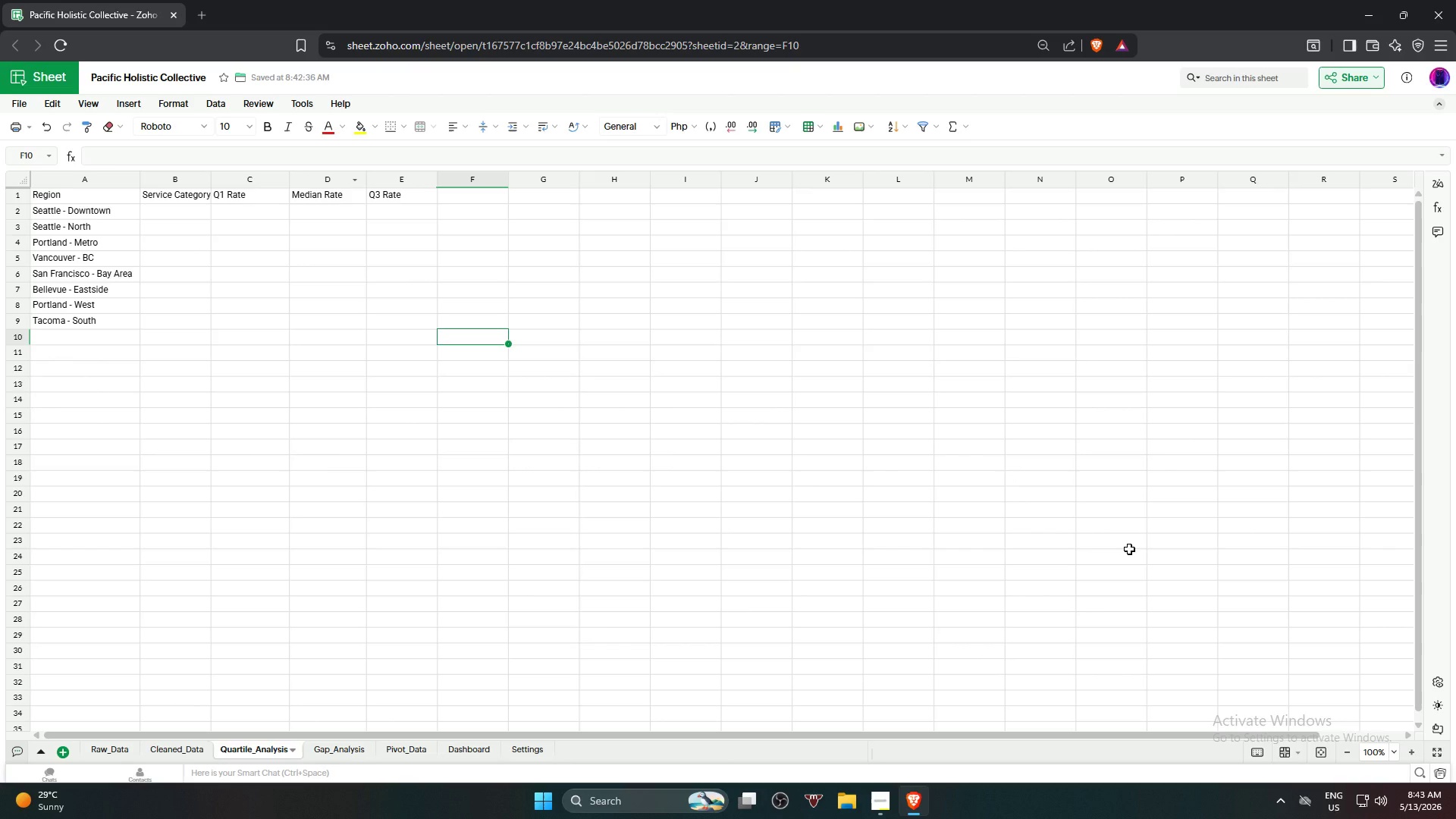 
wait(10.79)
 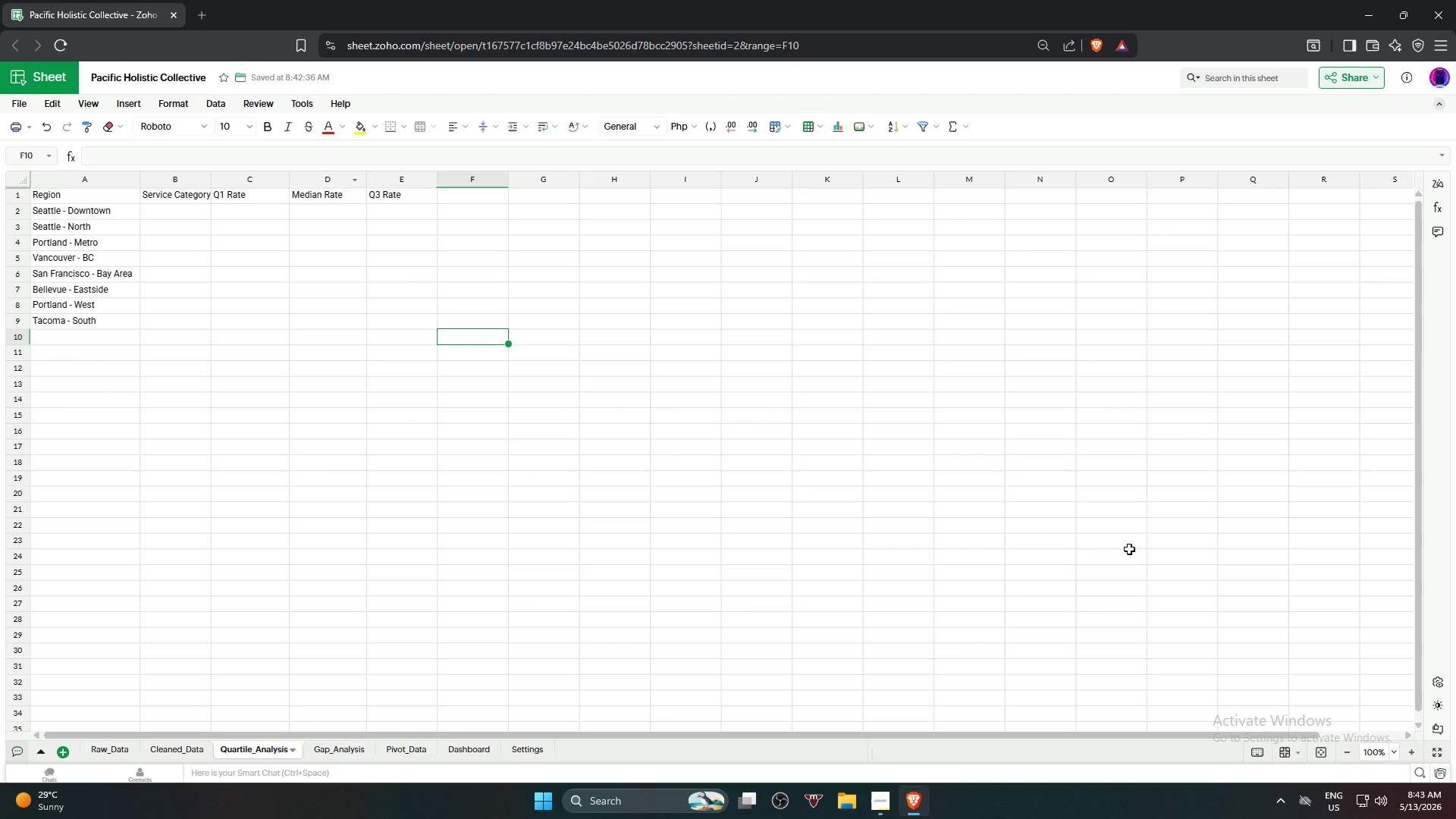 
left_click([179, 753])
 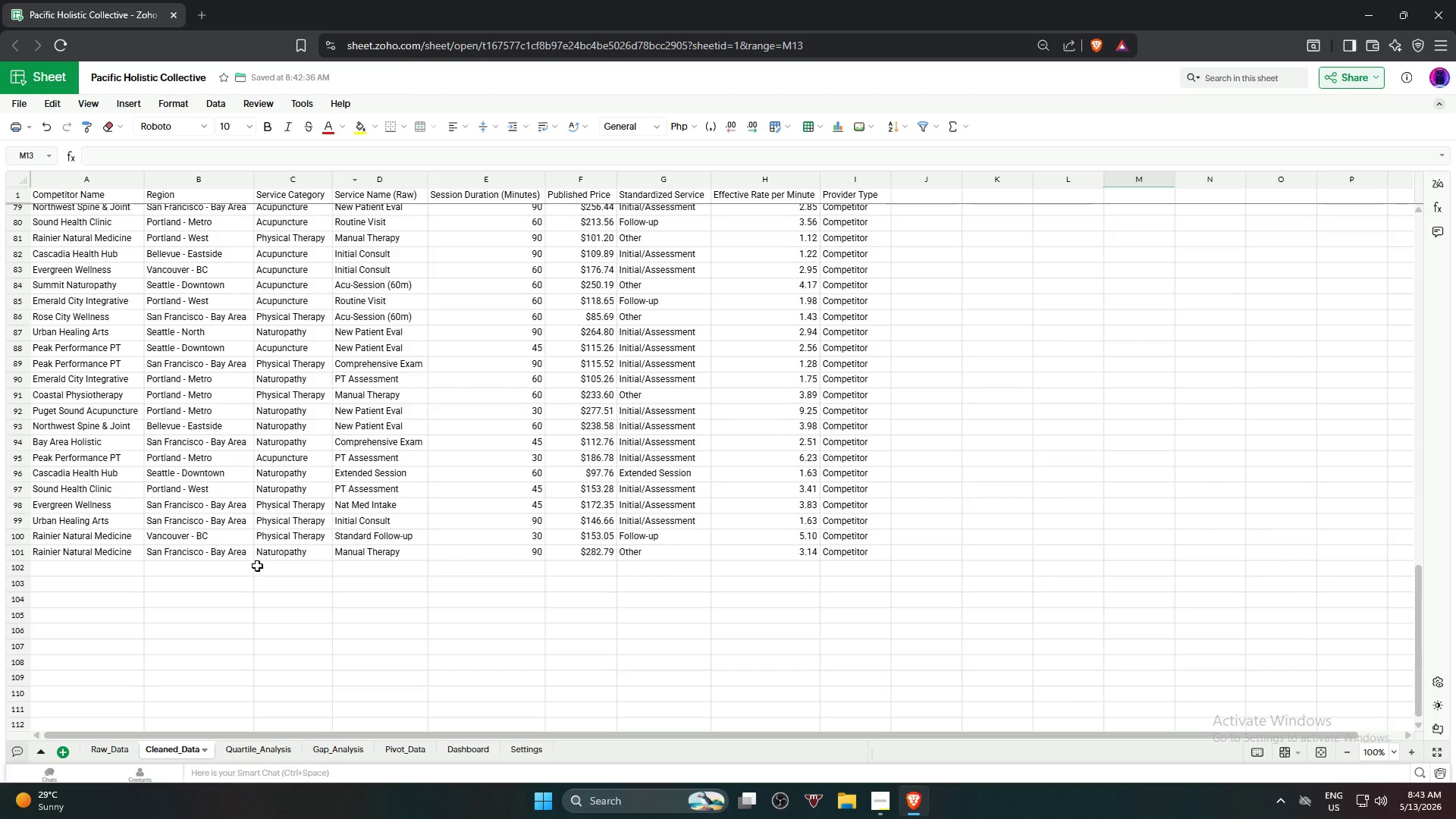 
wait(15.61)
 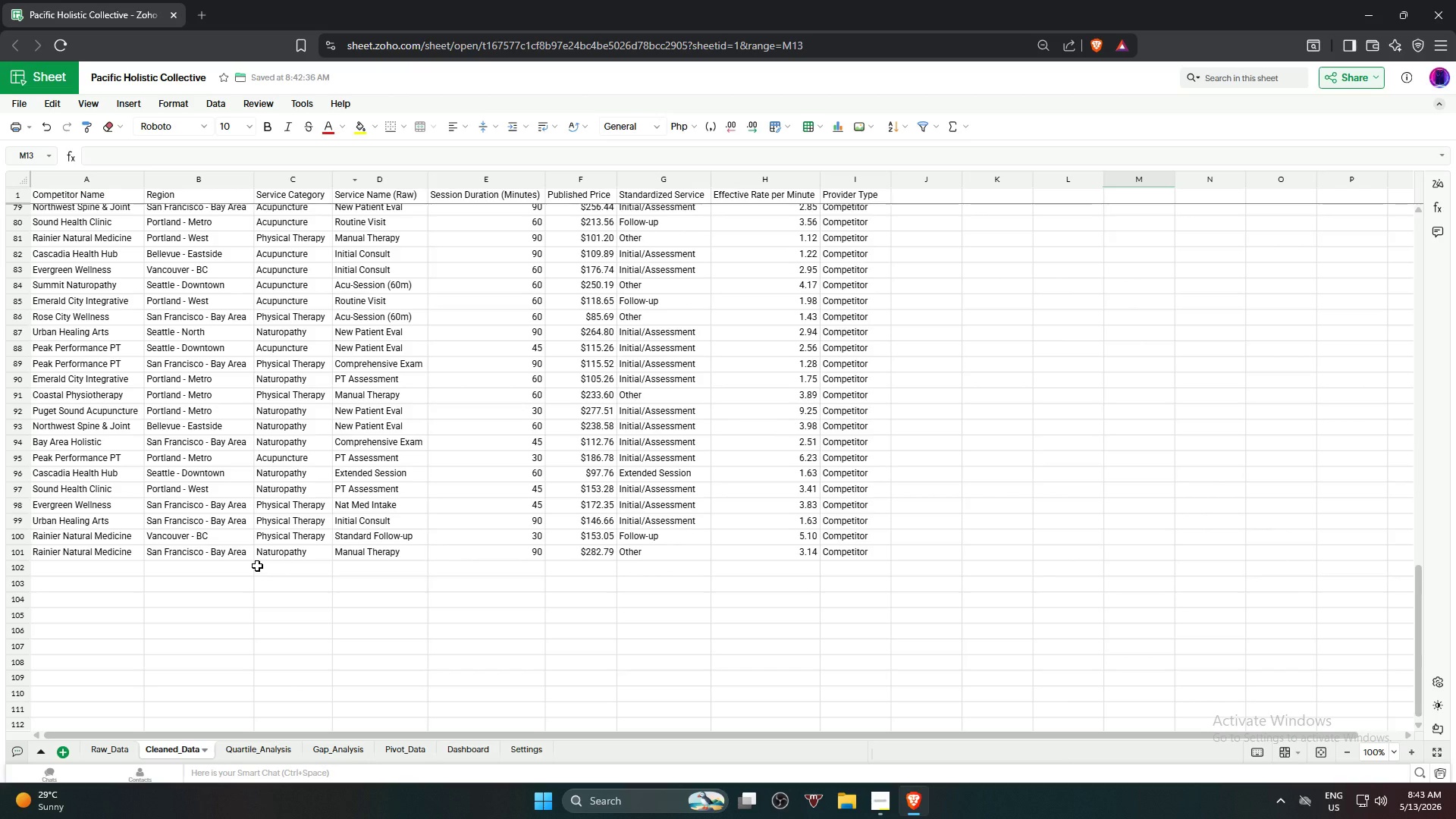 
scroll: coordinate [256, 566], scroll_direction: up, amount: 23.0
 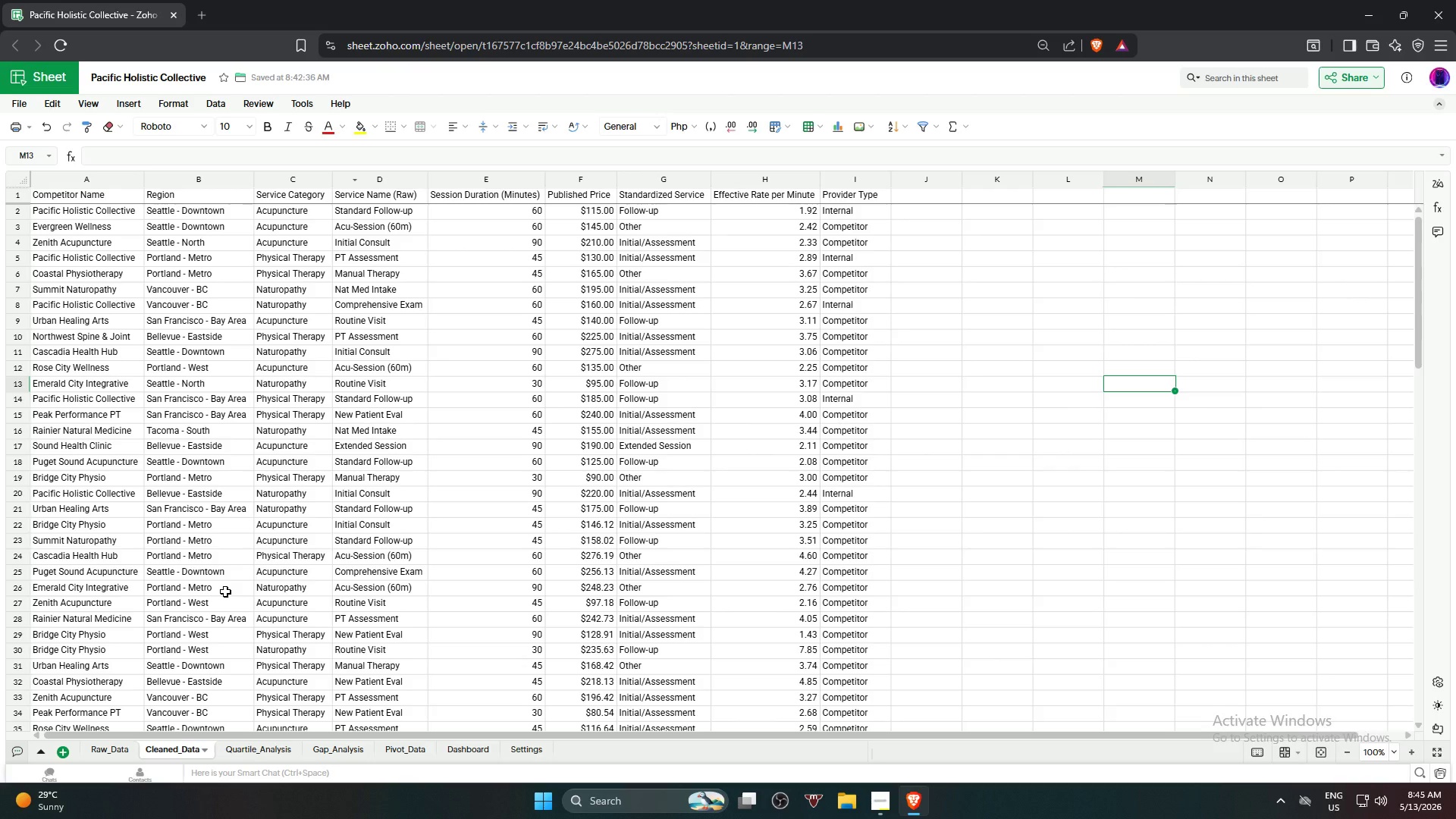 
wait(82.46)
 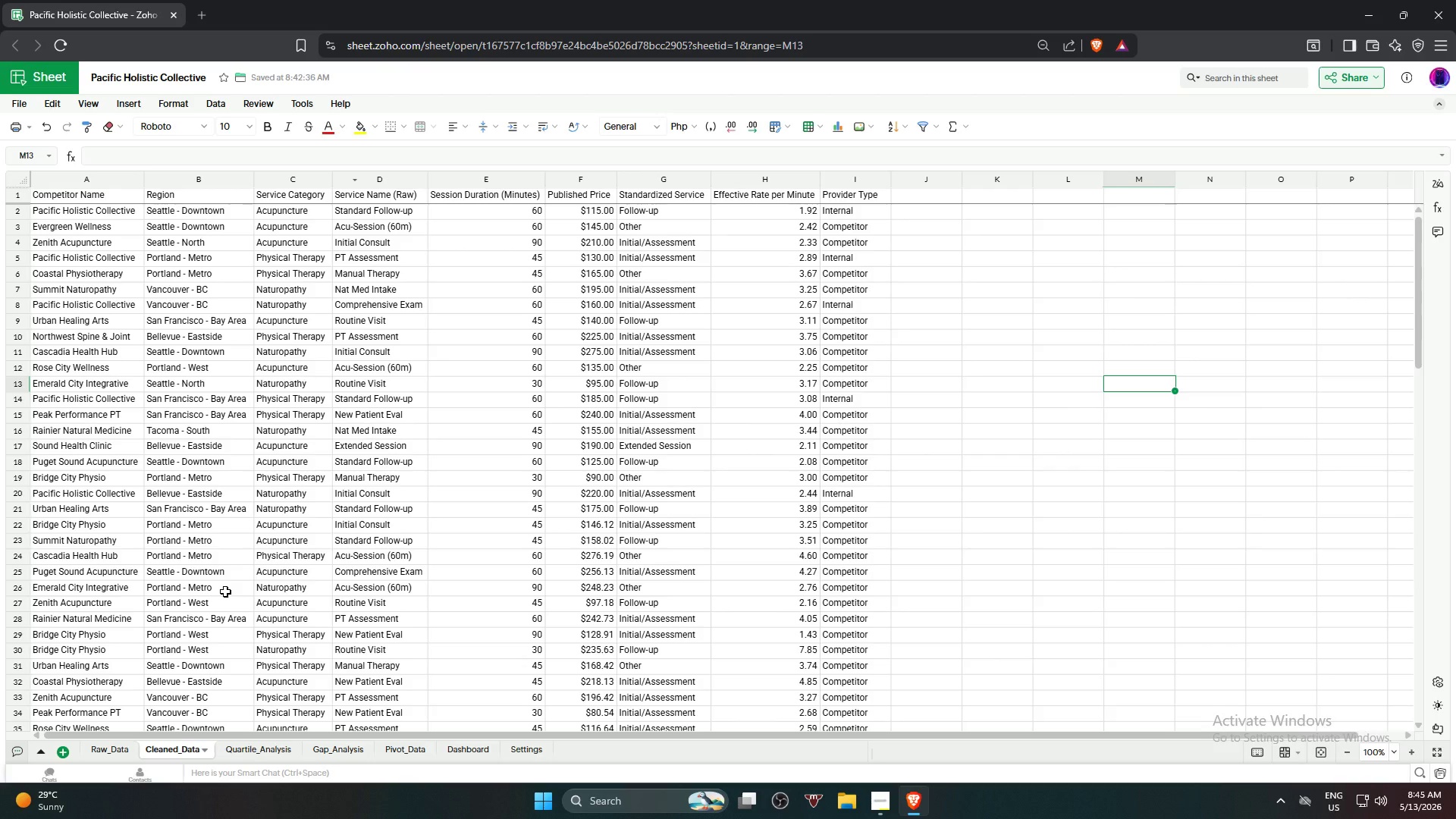 
left_click([285, 213])
 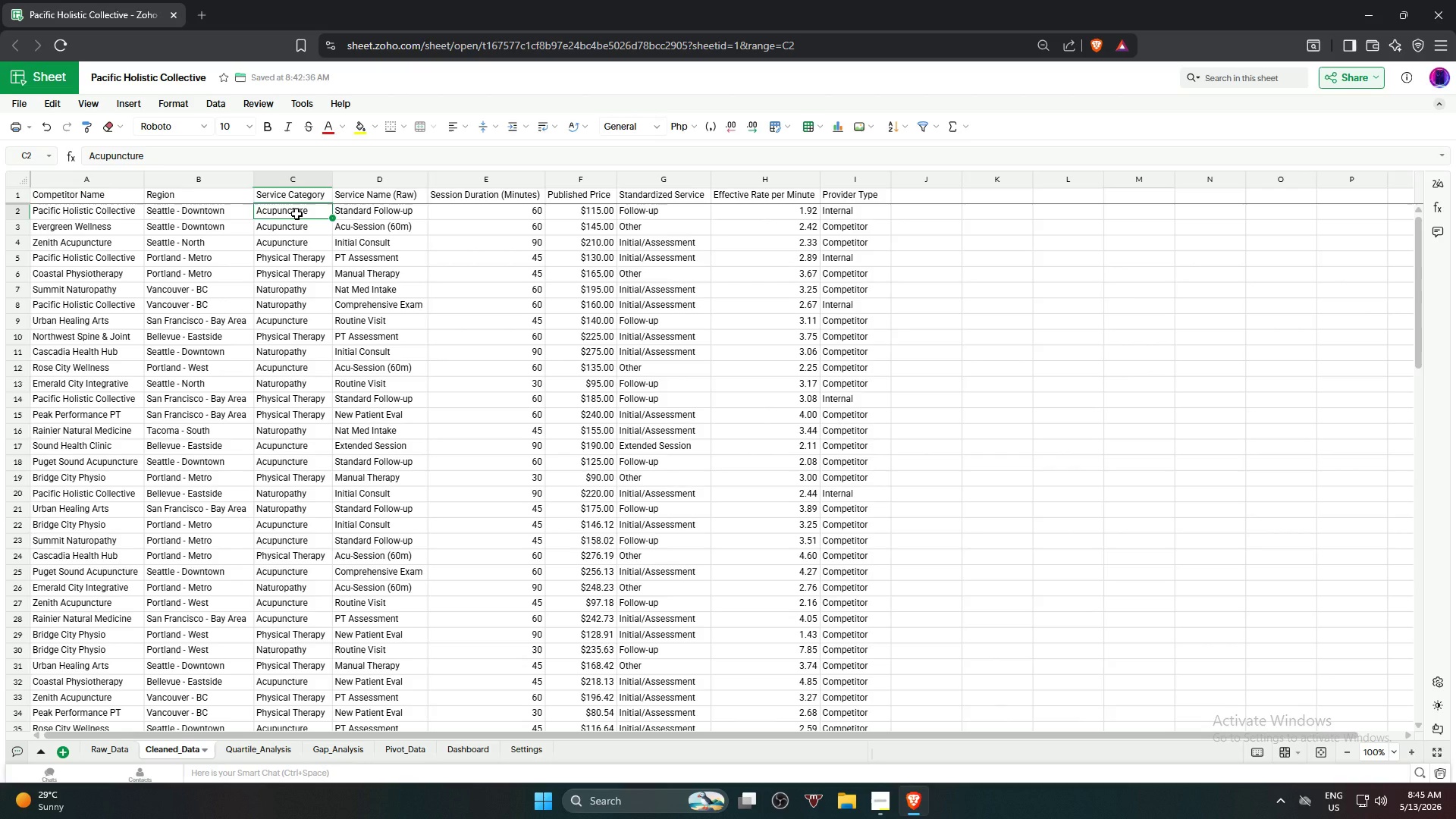 
key(Control+C)
 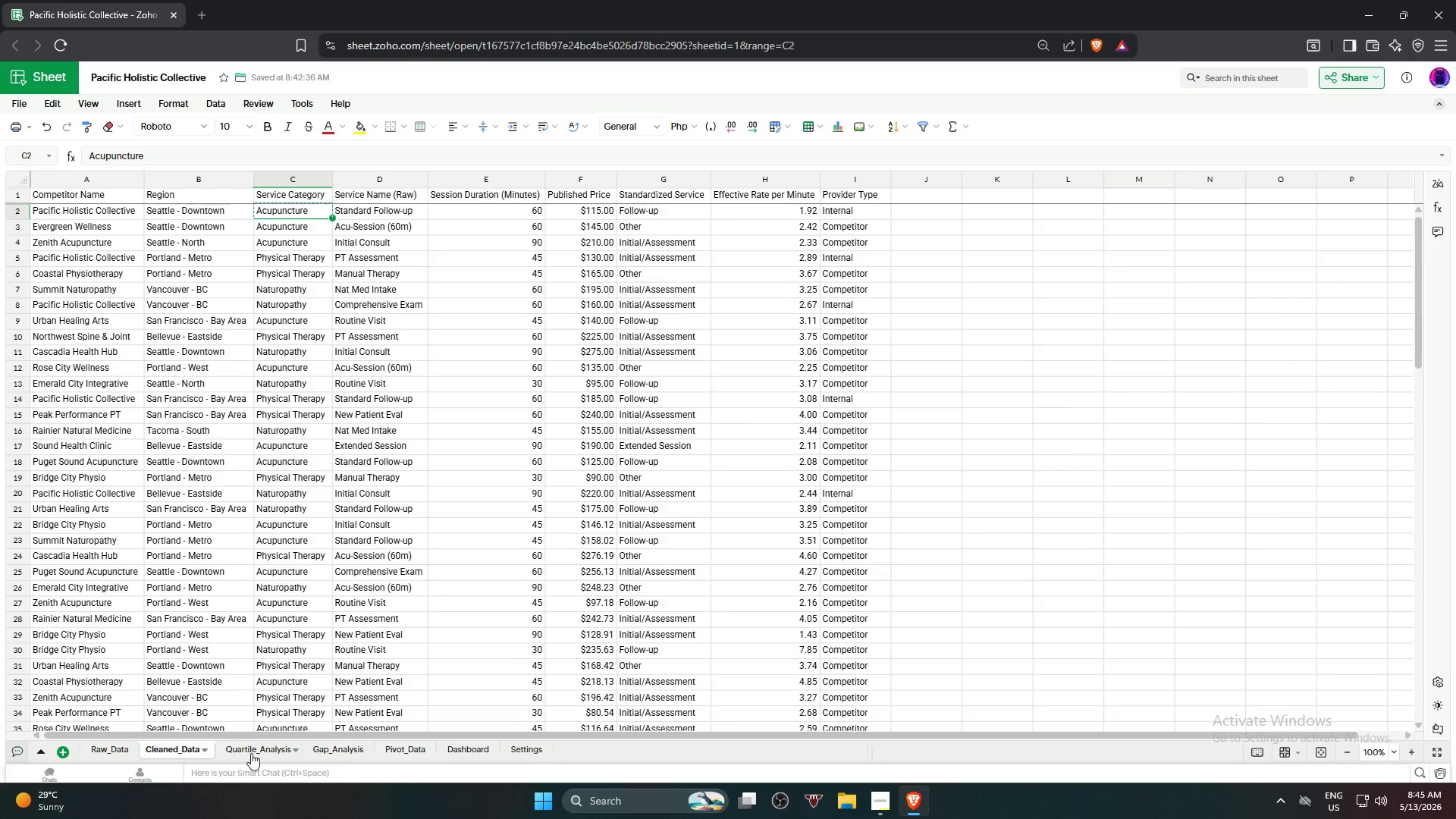 
left_click([251, 753])
 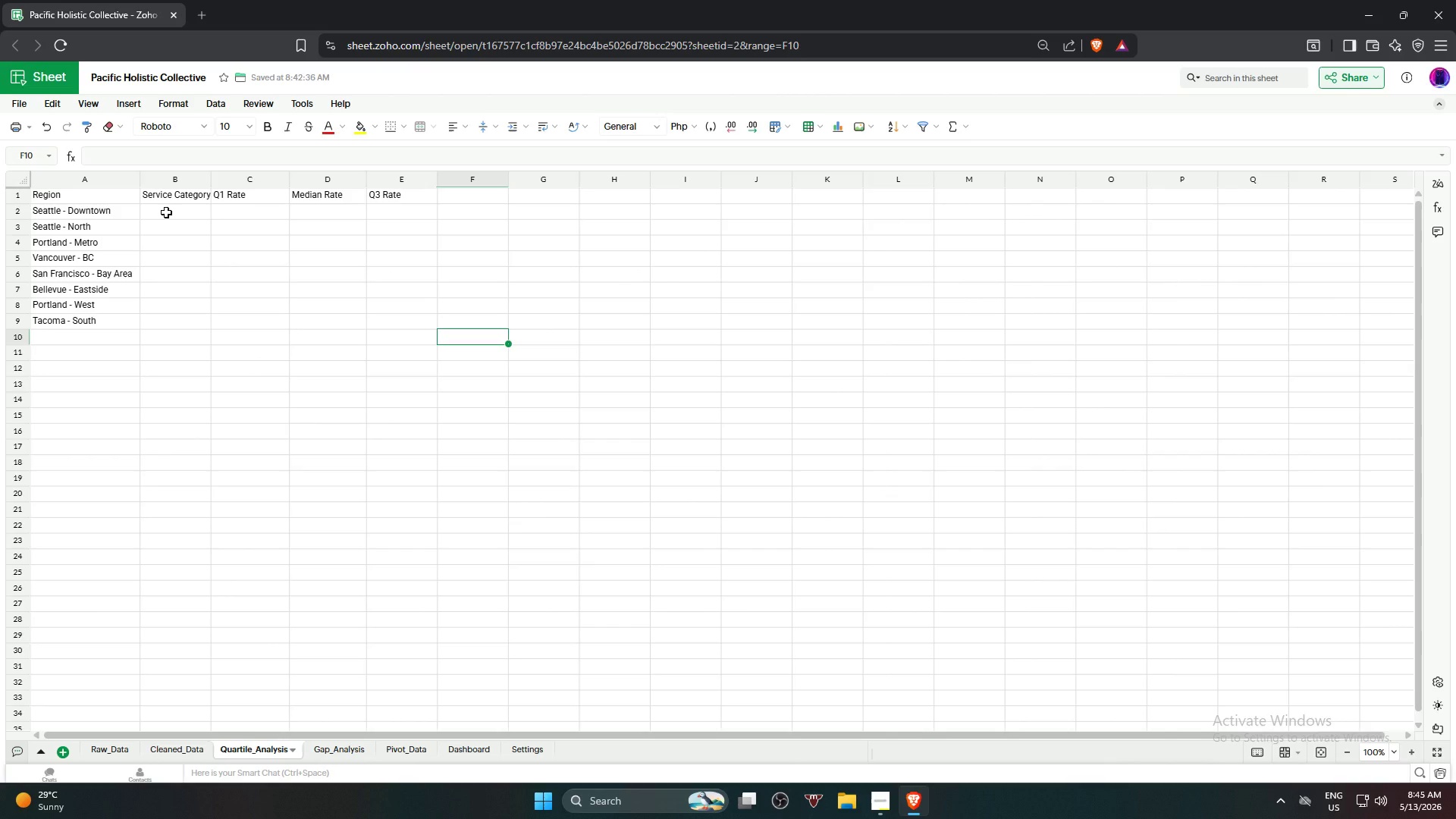 
left_click([166, 212])
 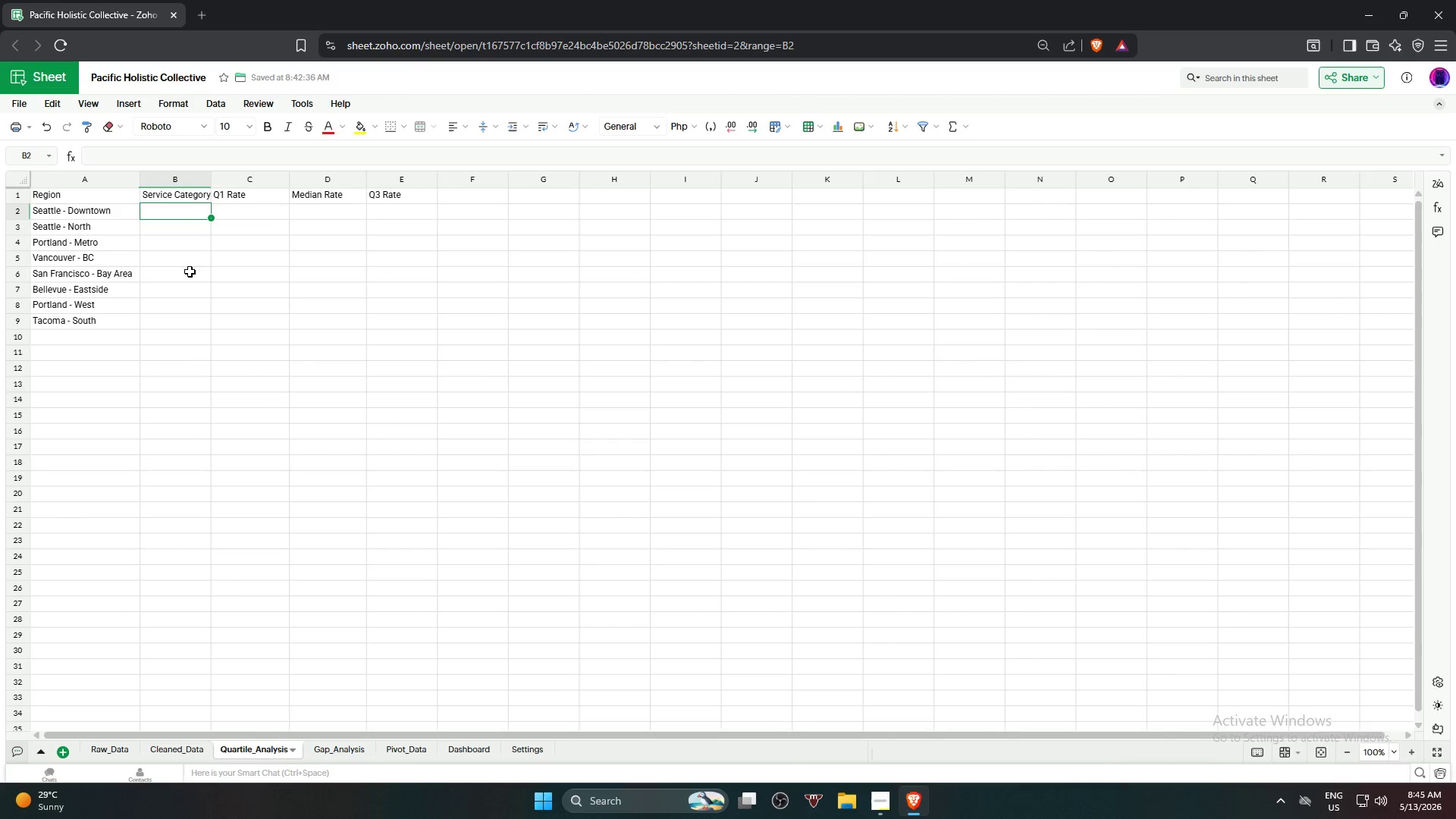 
key(Control+V)
 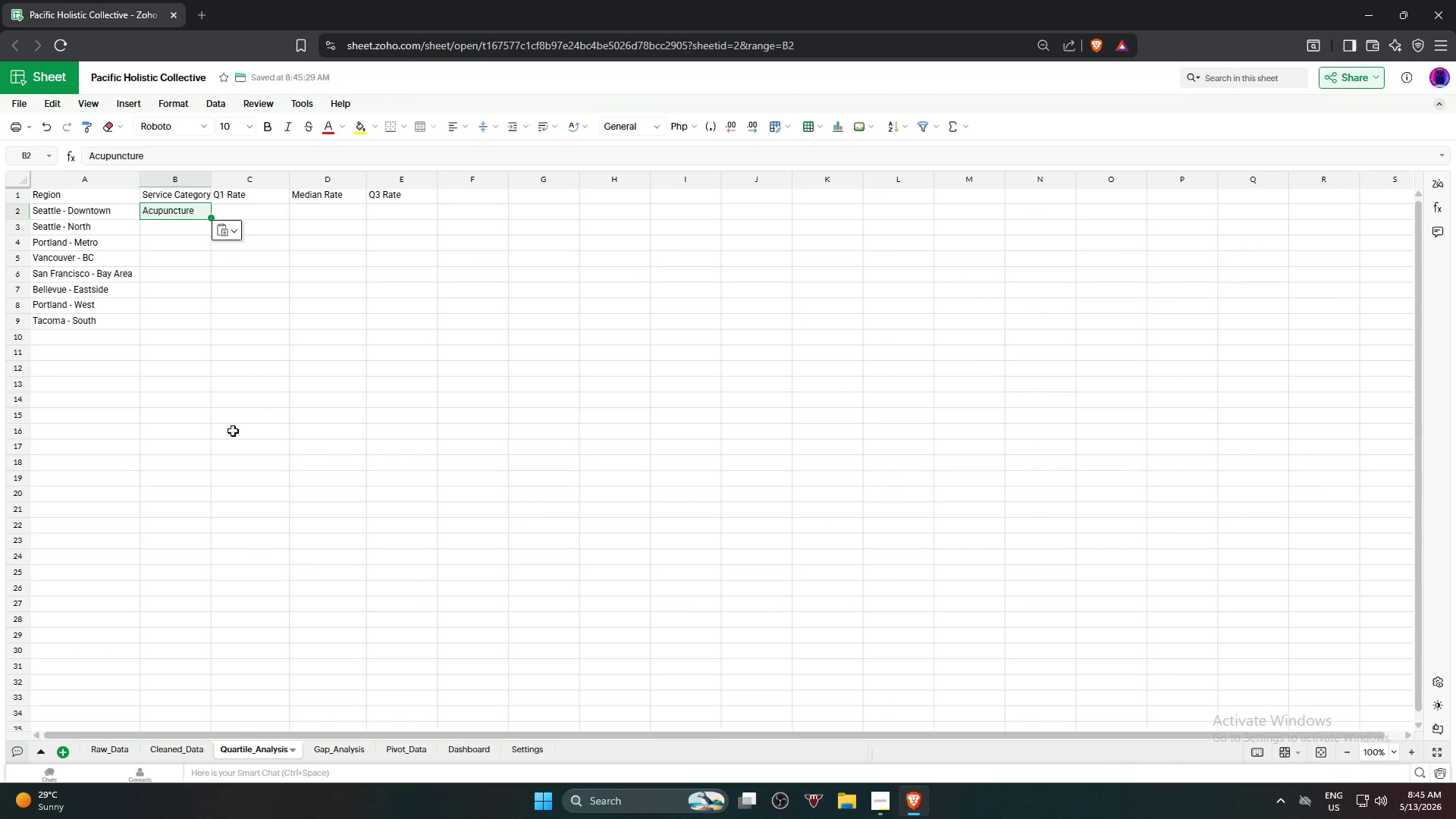 
left_click([186, 491])
 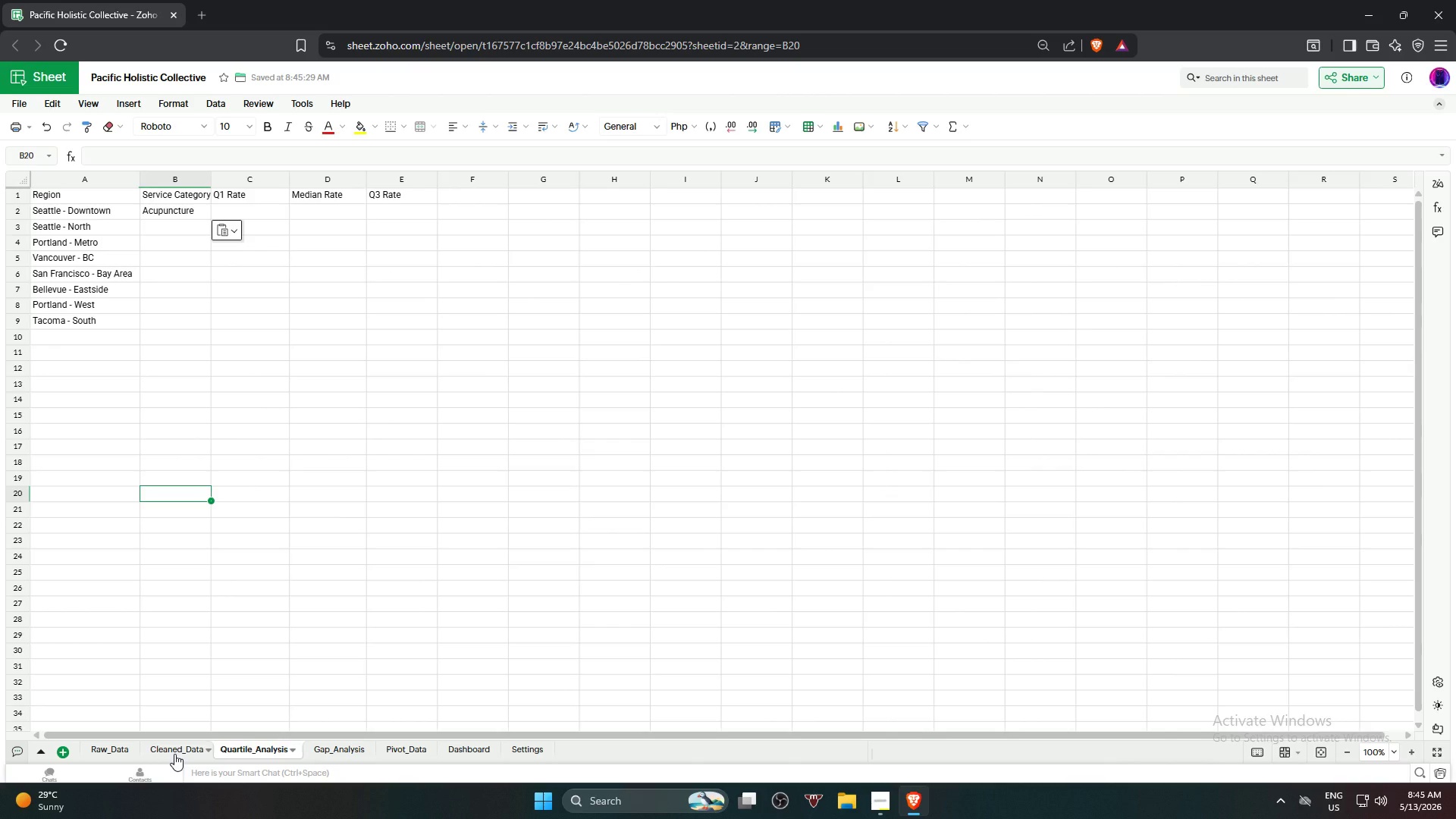 
left_click([174, 754])
 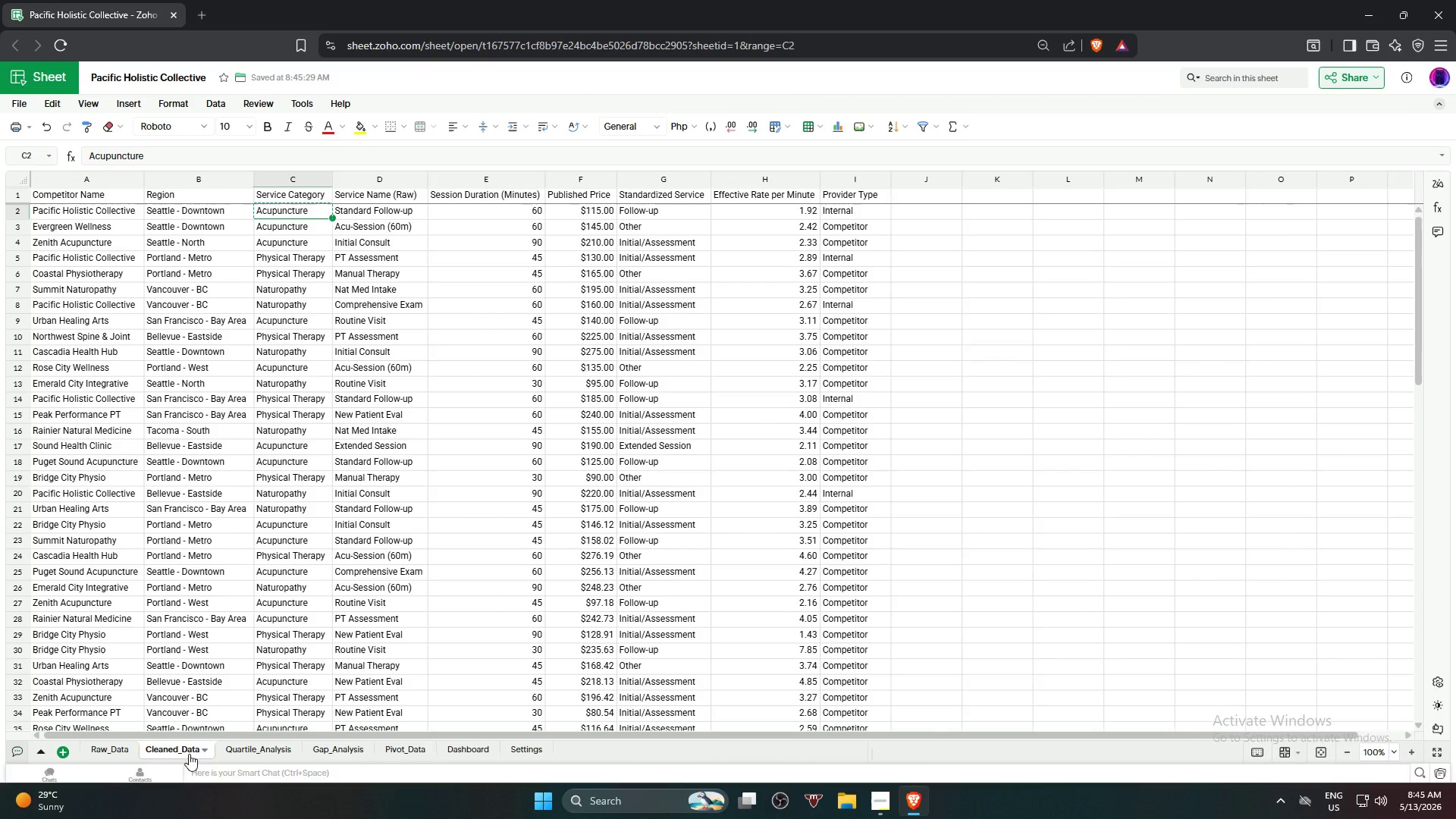 
left_click([243, 752])
 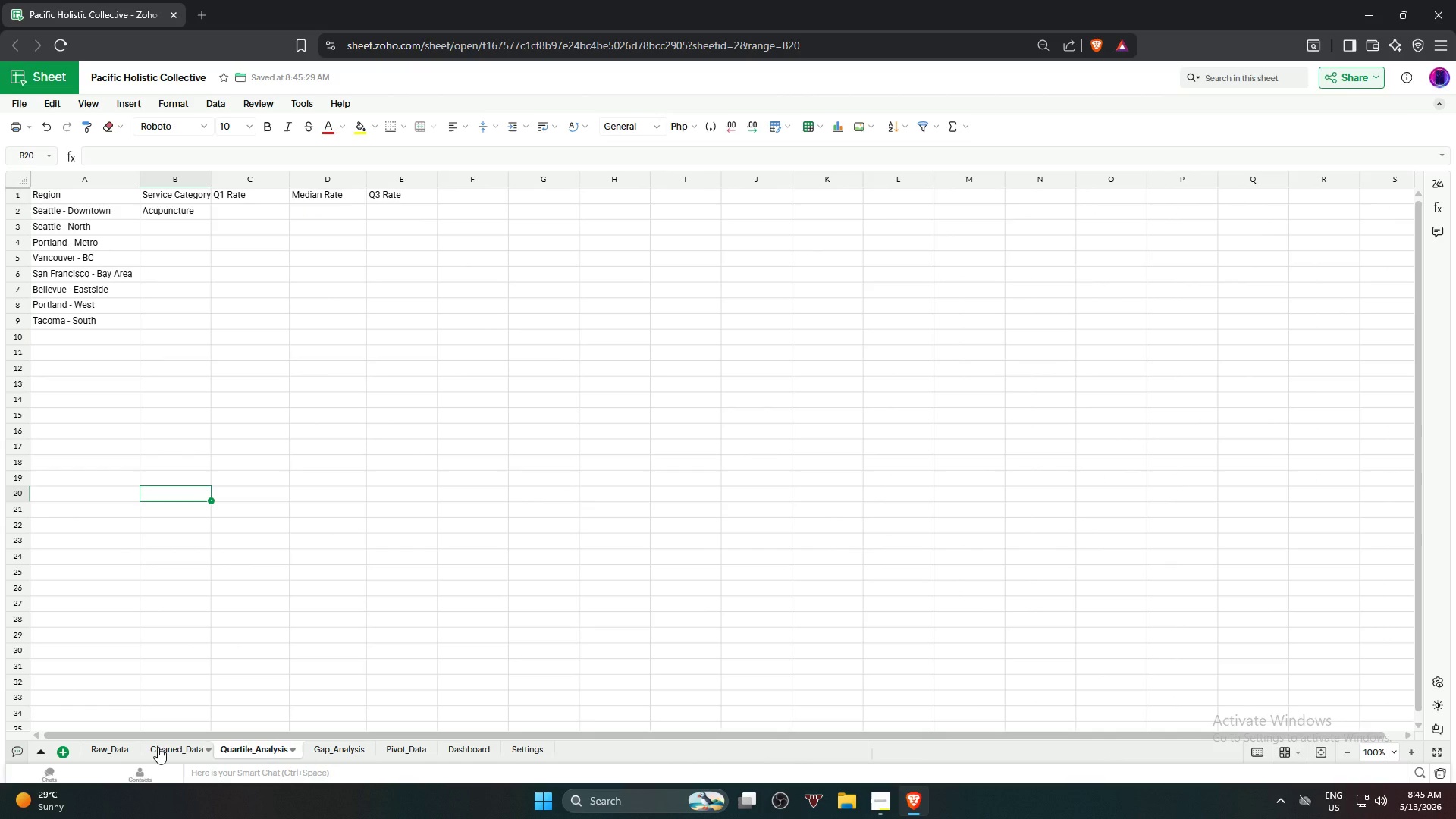 
left_click([158, 747])
 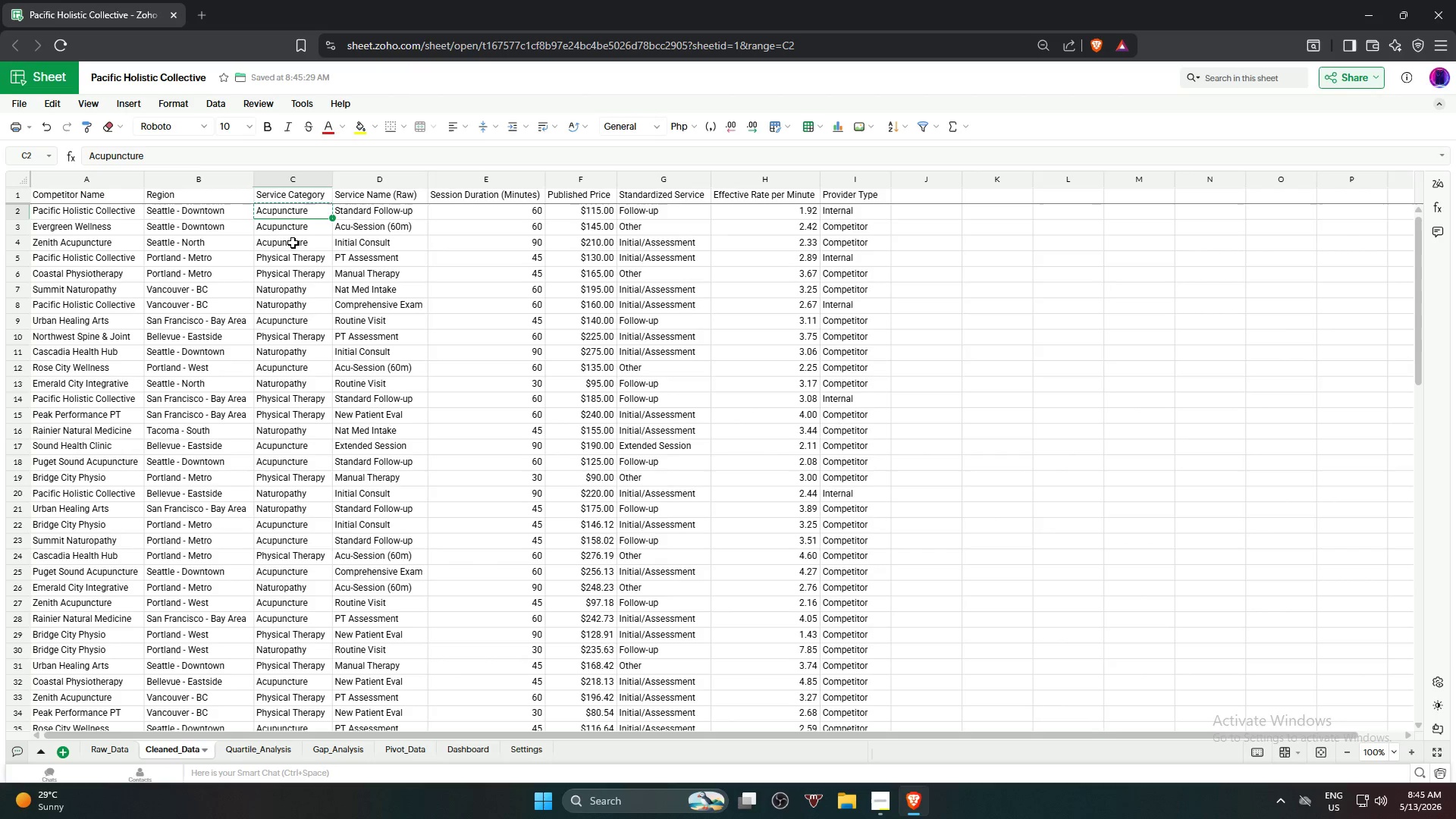 
wait(5.47)
 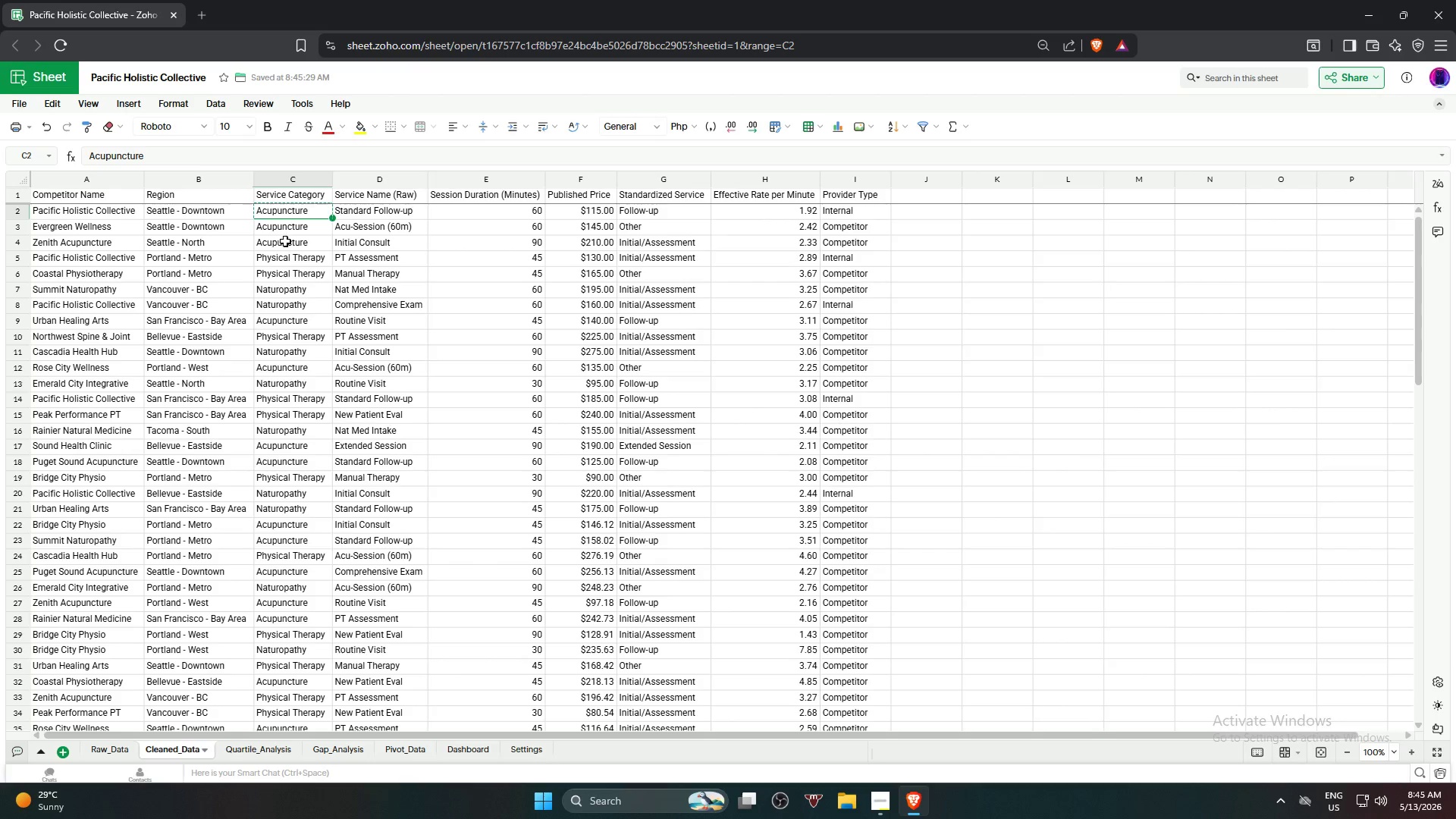 
left_click([293, 243])
 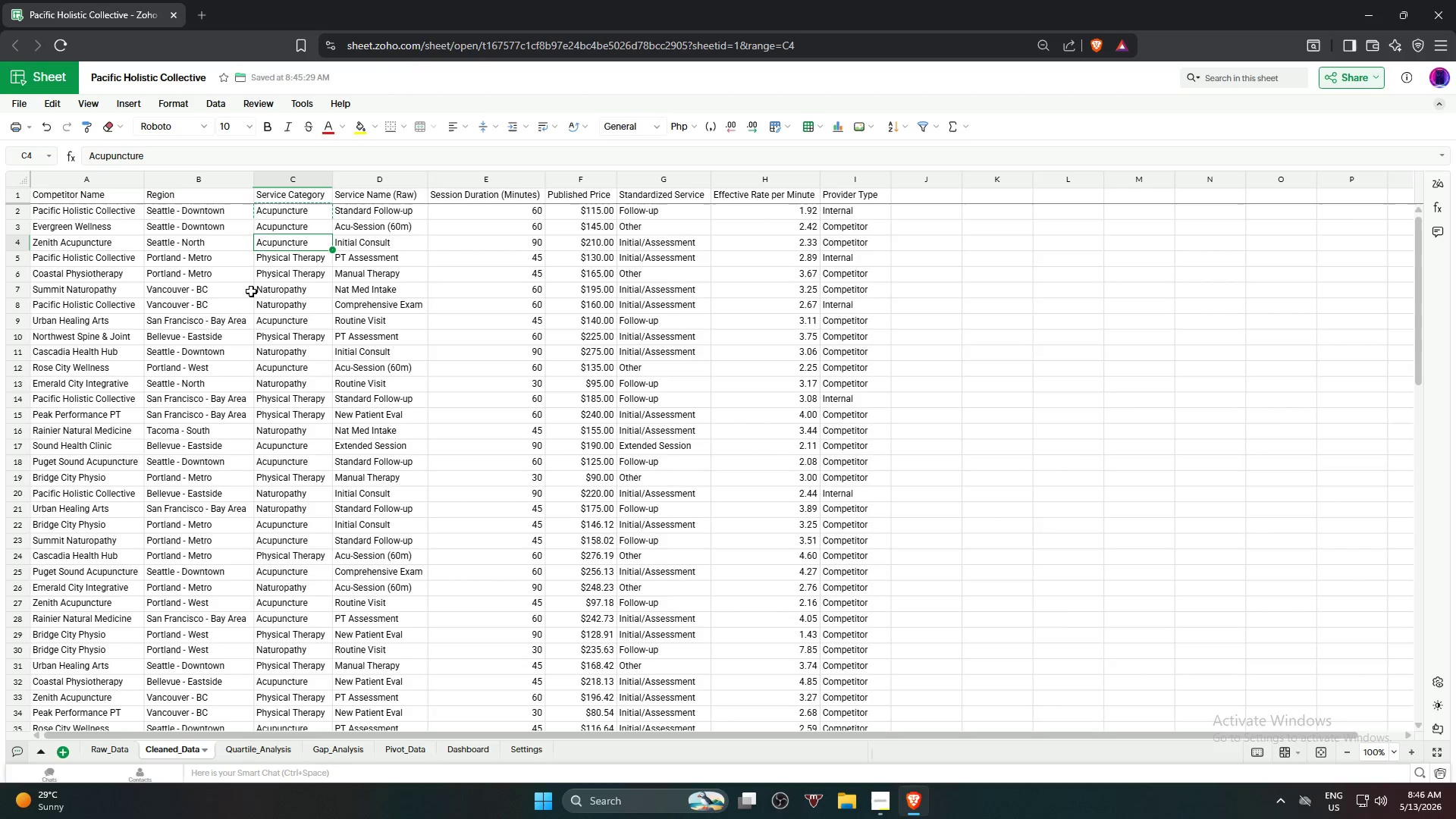 
wait(30.24)
 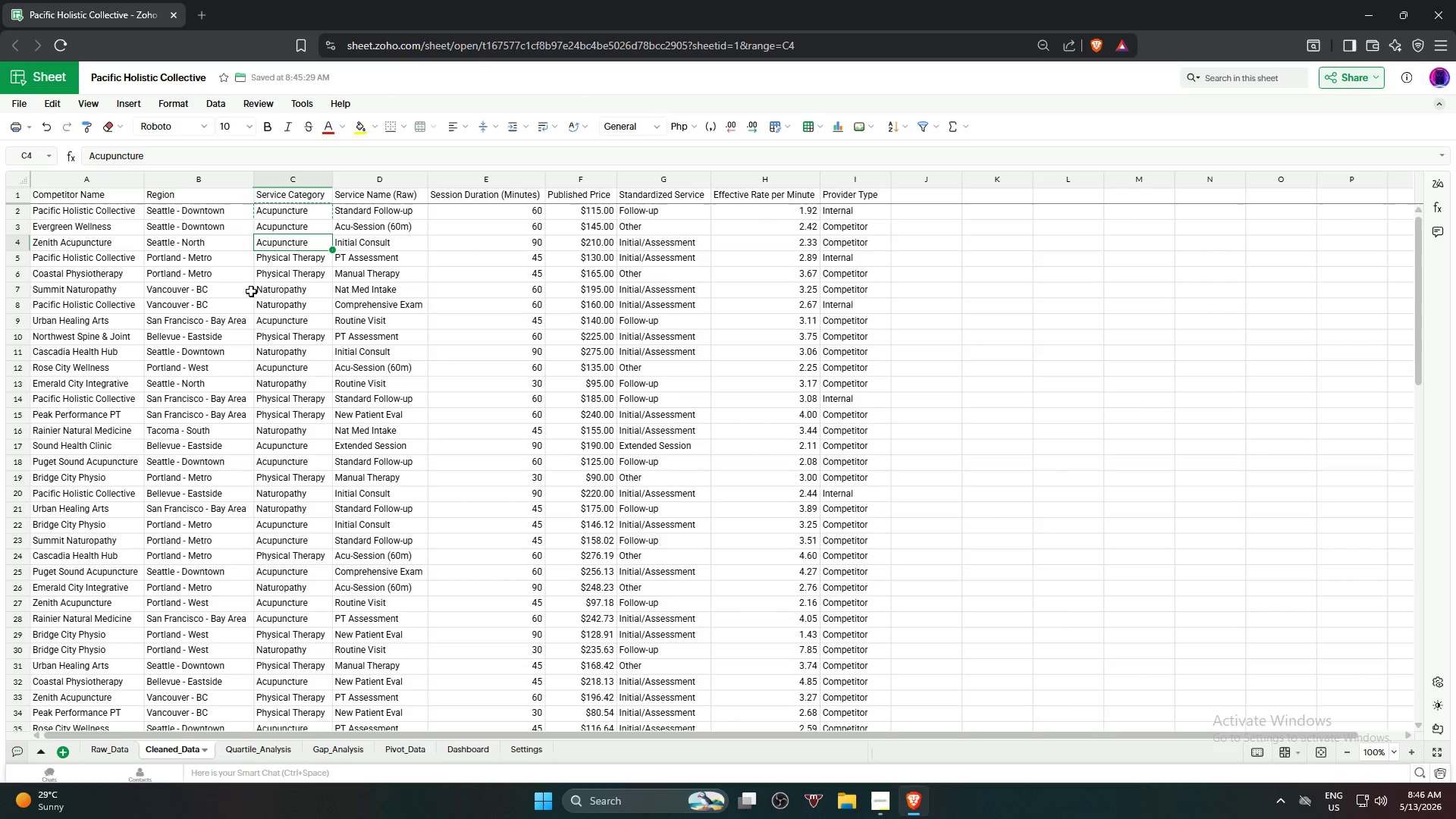 
left_click([234, 755])
 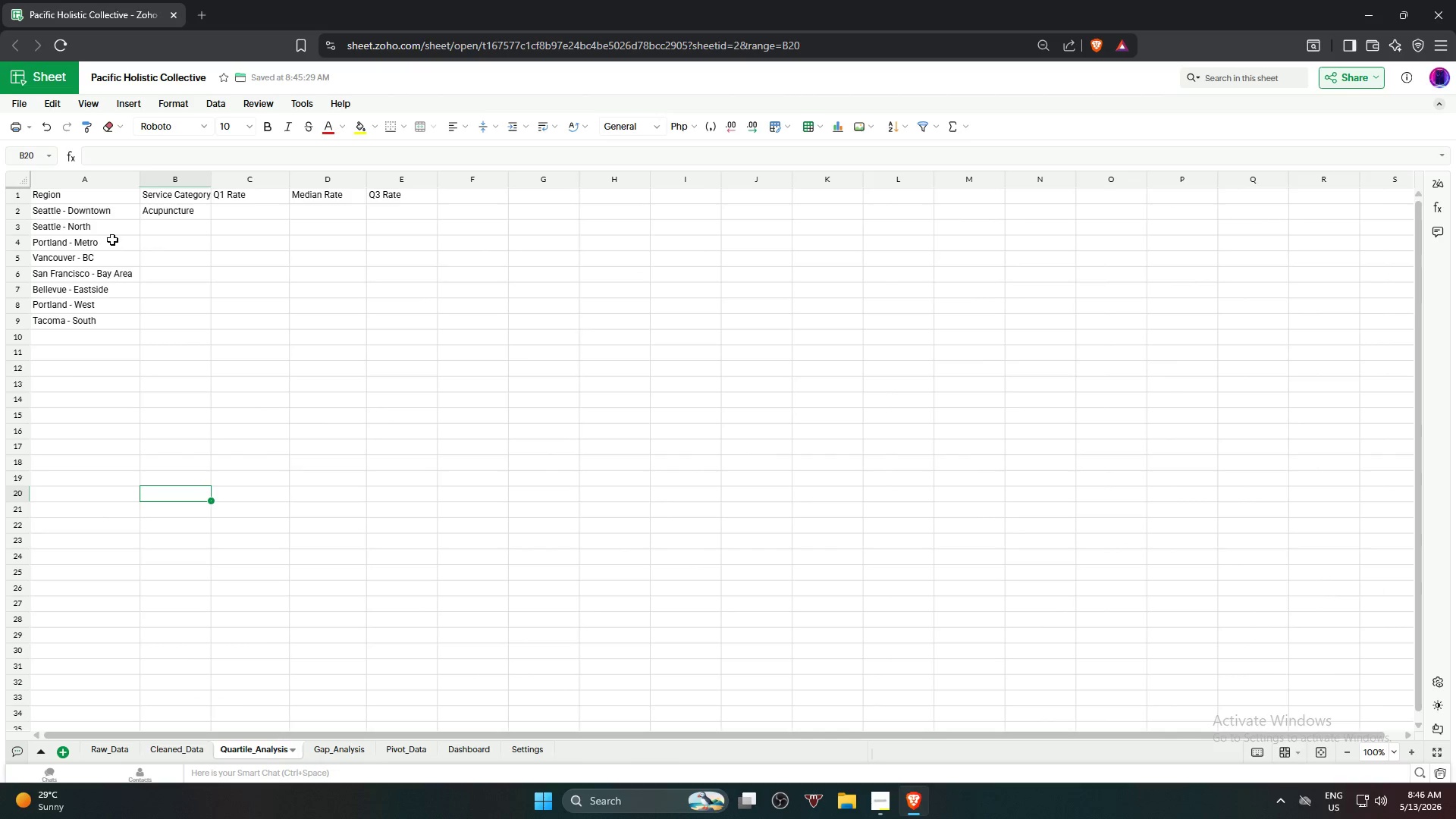 
left_click([98, 212])
 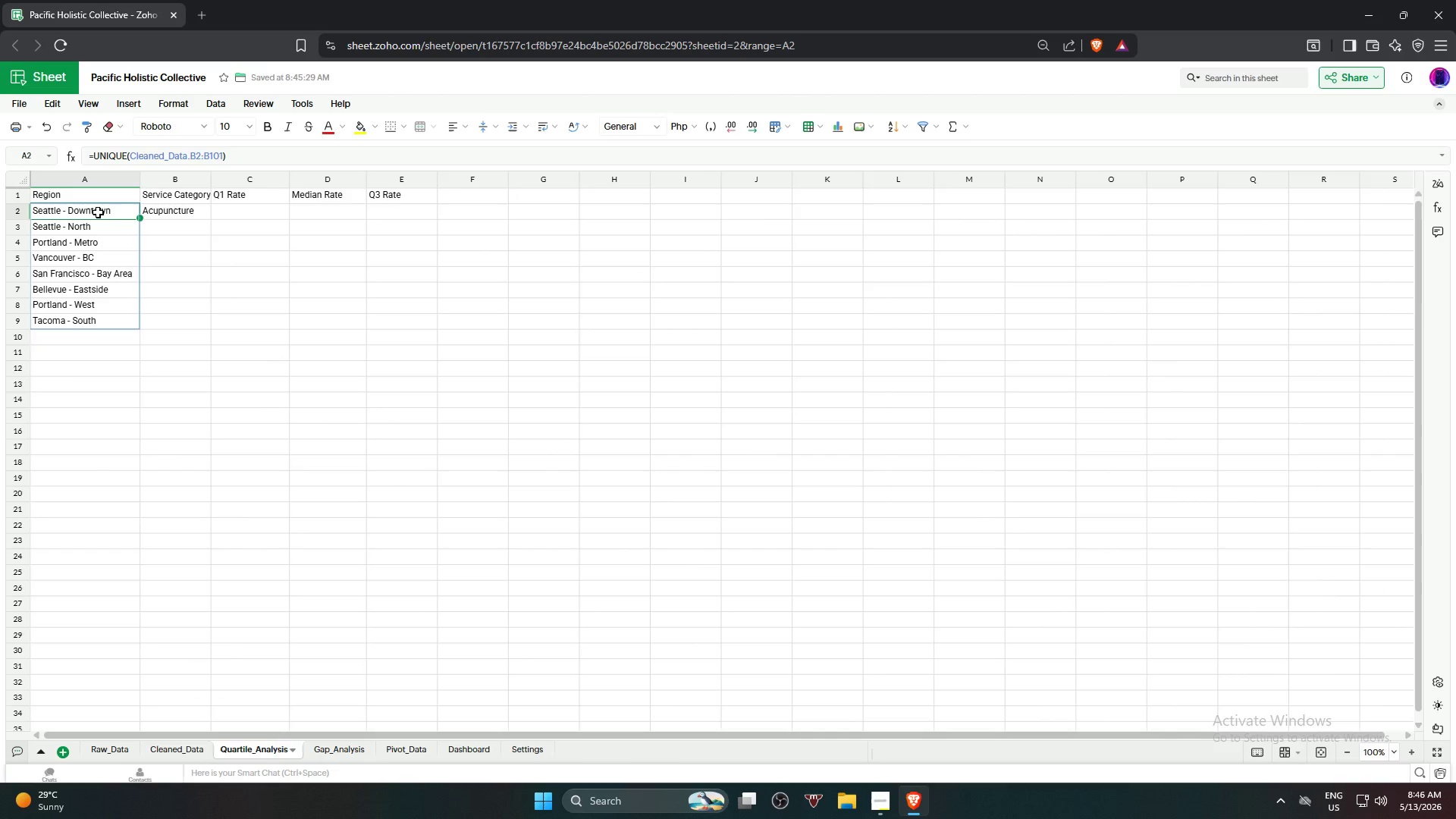 
key(Delete)
 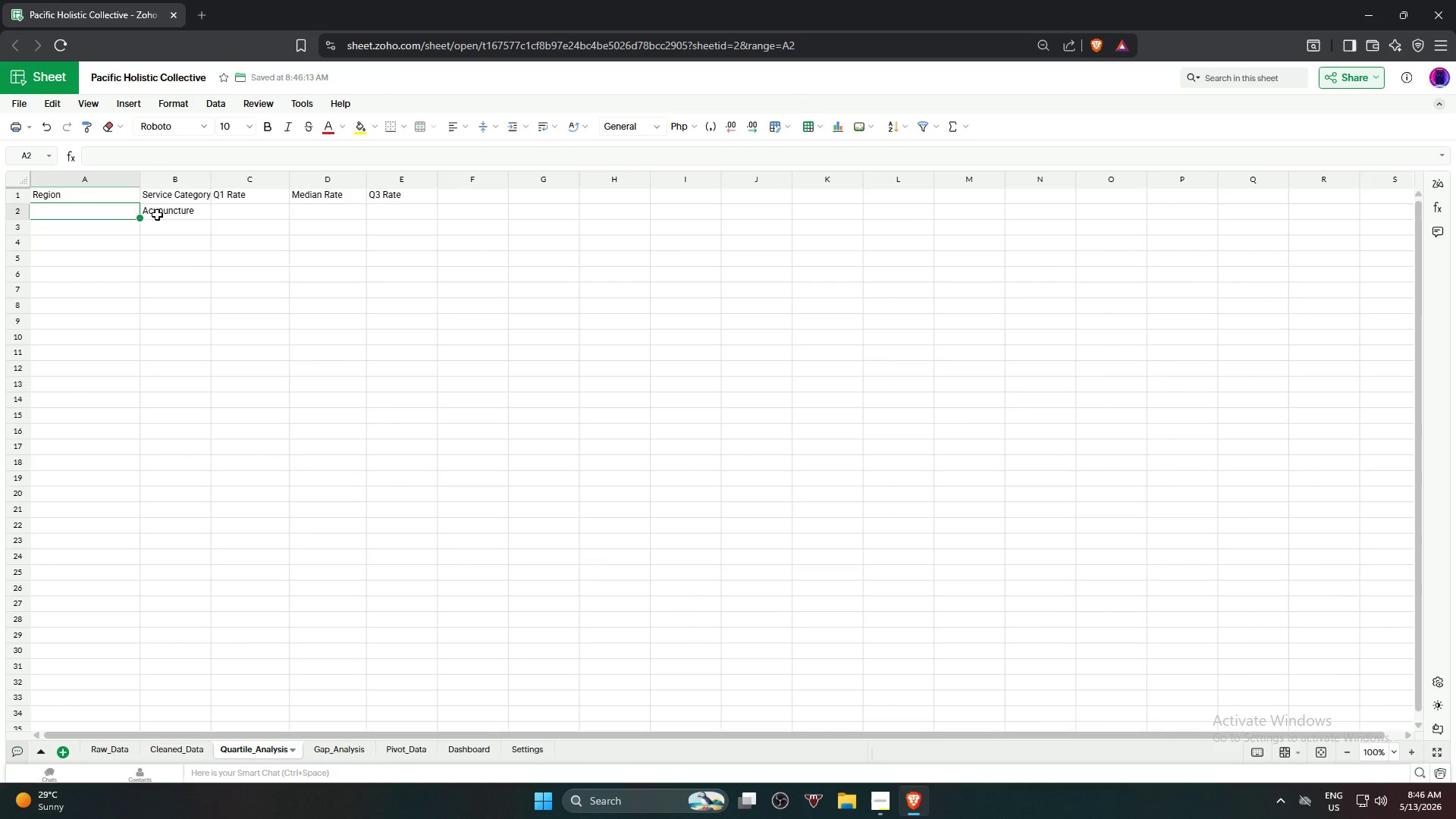 
left_click([157, 215])
 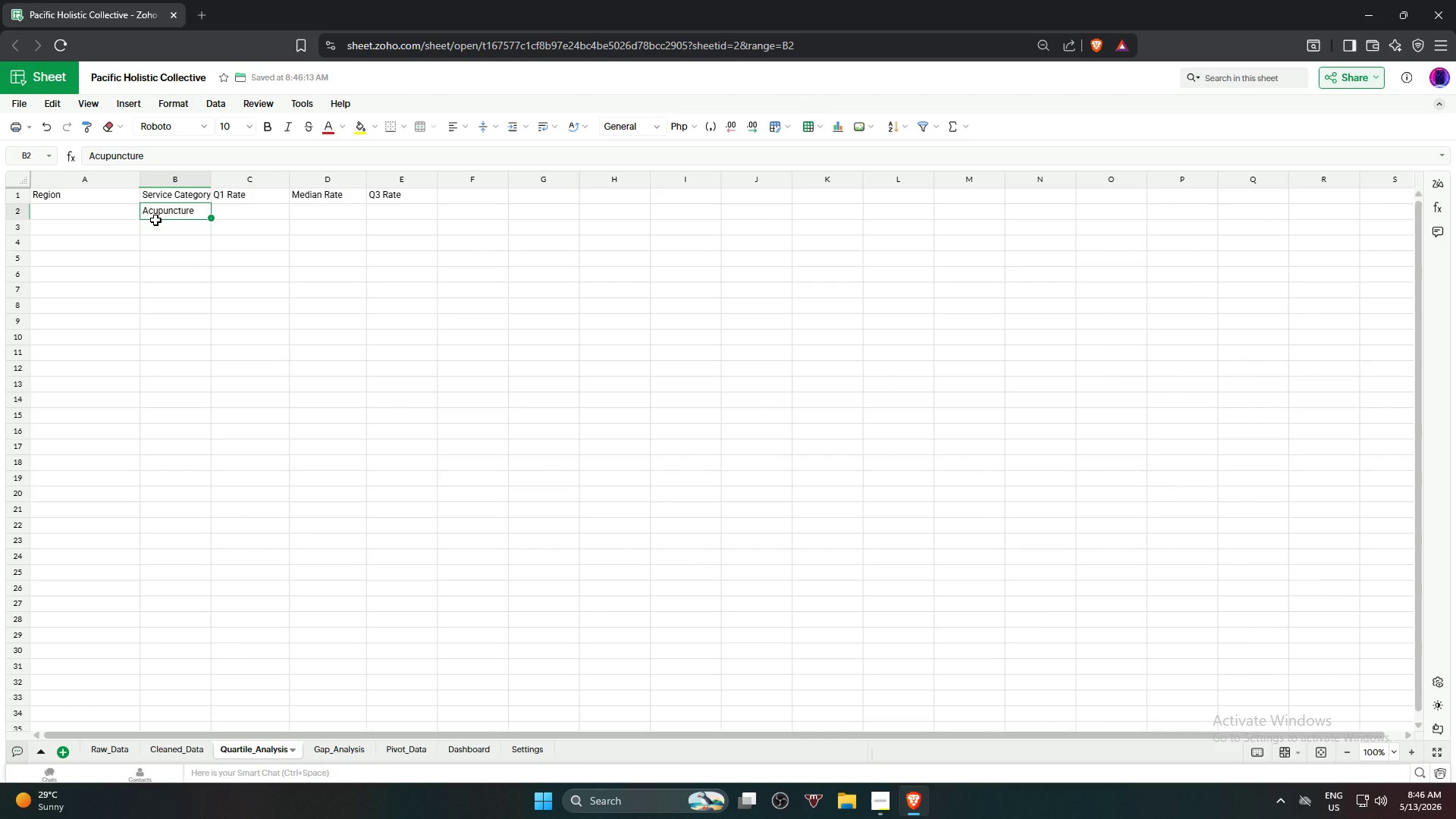 
key(Delete)
 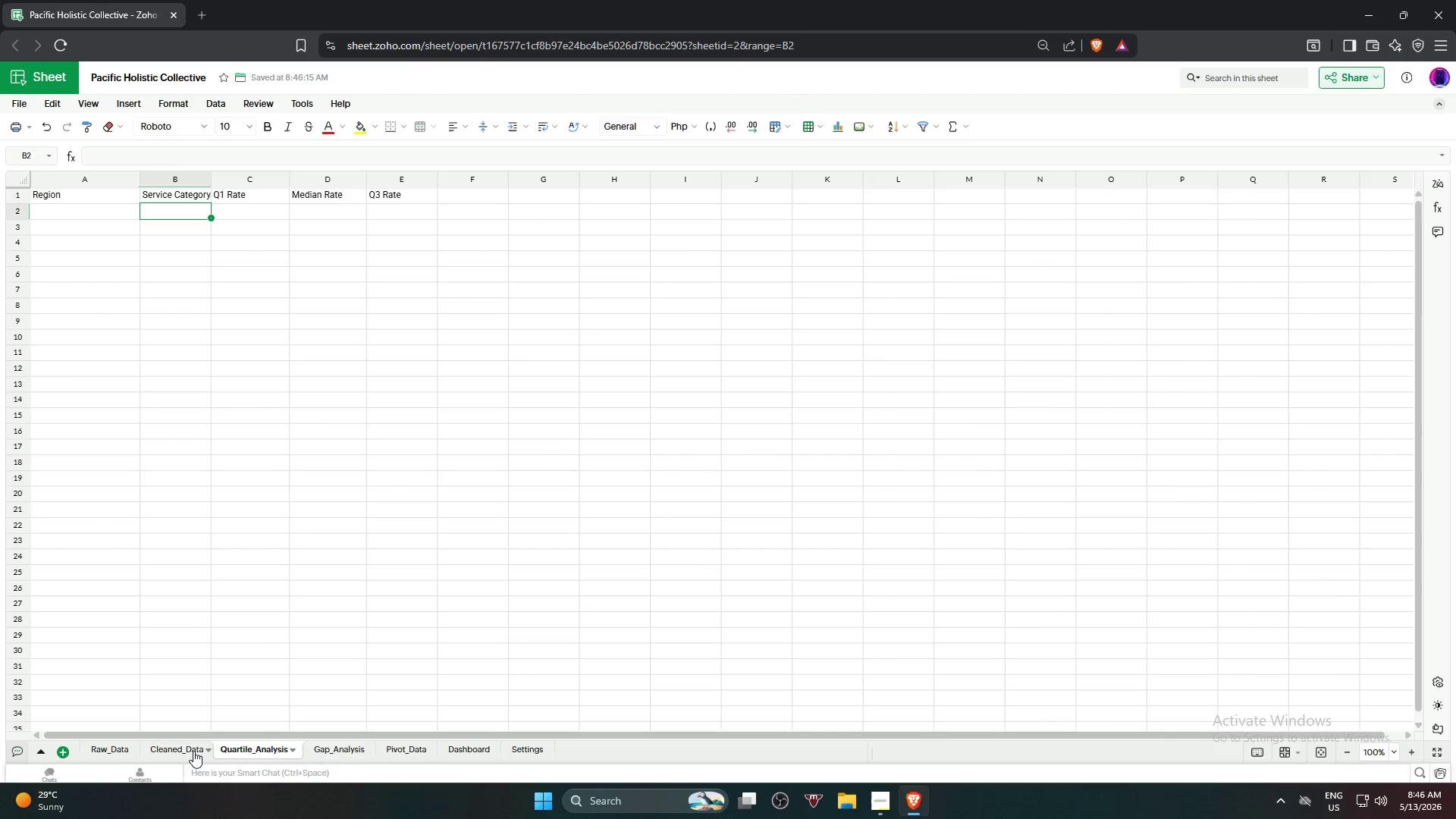 
left_click([186, 749])
 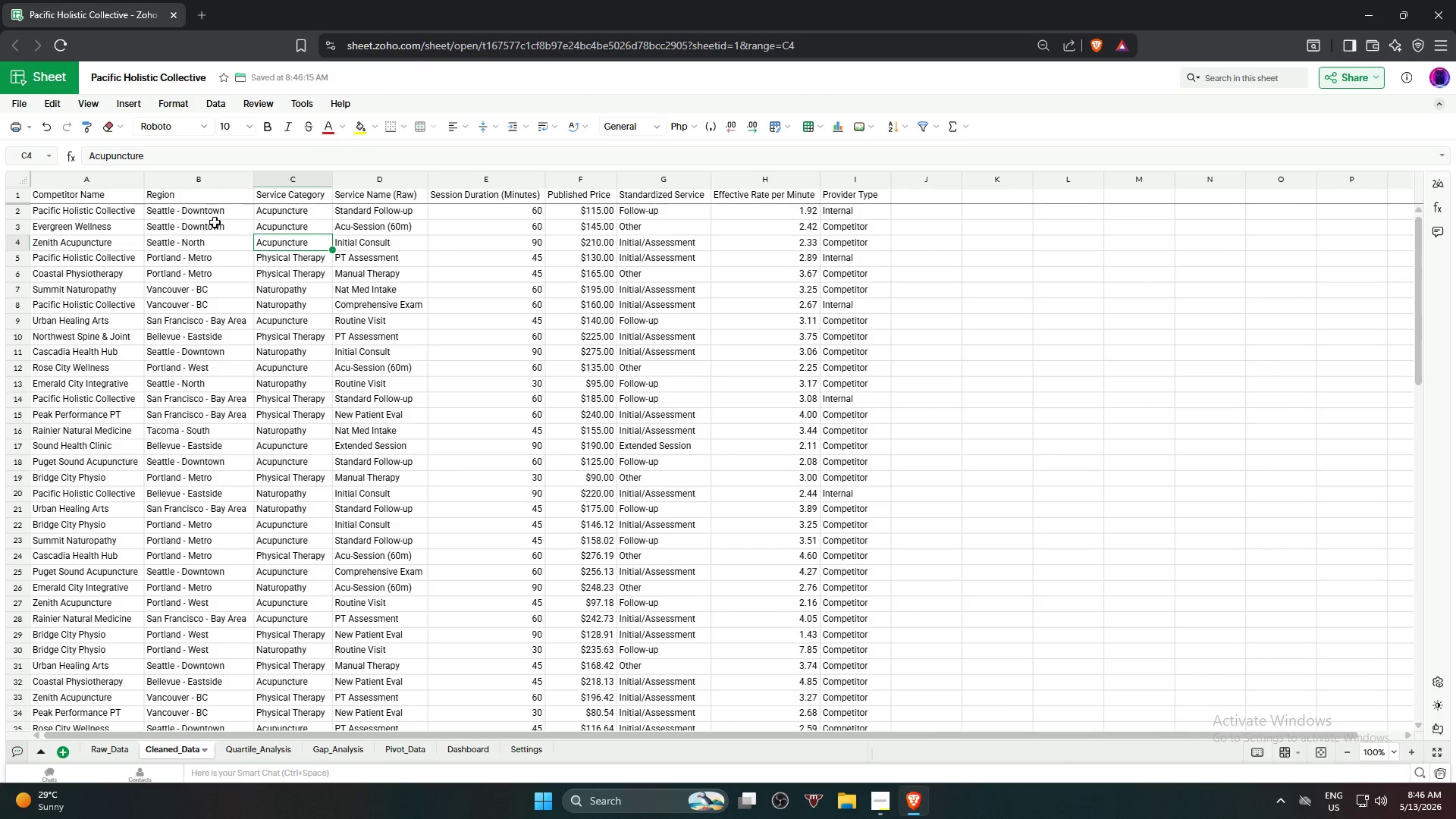 
left_click([215, 216])